 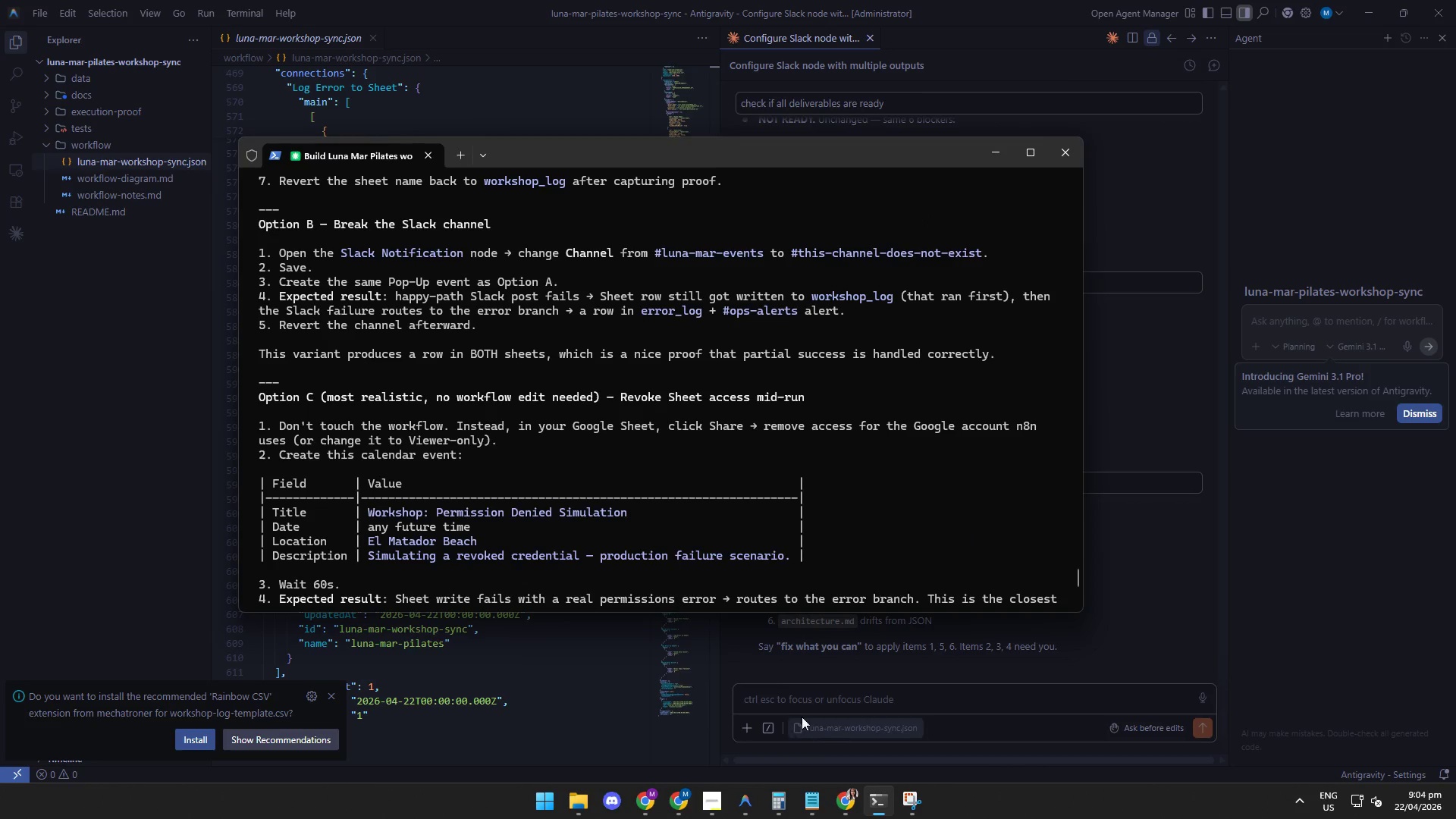 
left_click_drag(start_coordinate=[1075, 587], to_coordinate=[1074, 534])
 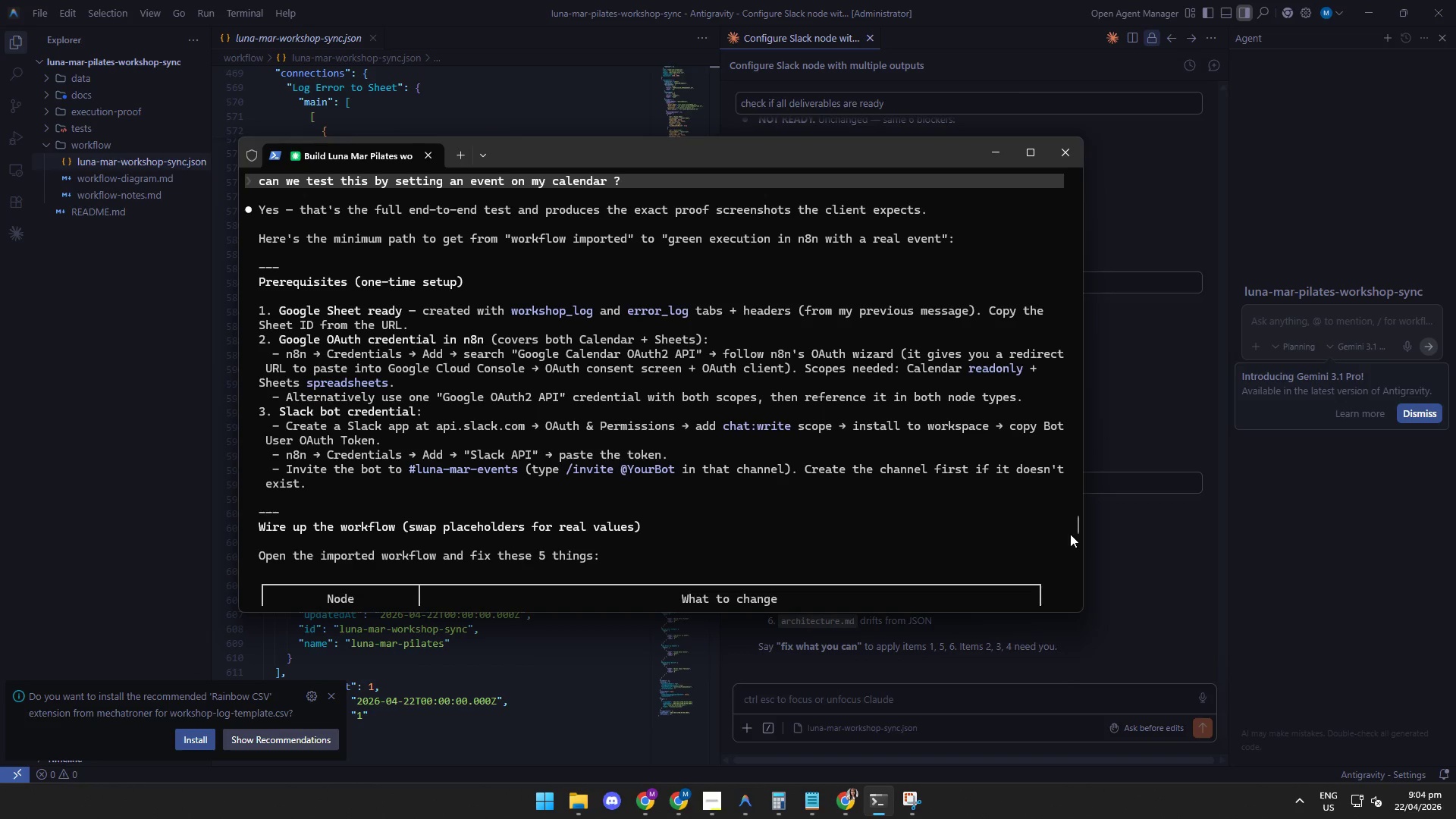 
wait(16.3)
 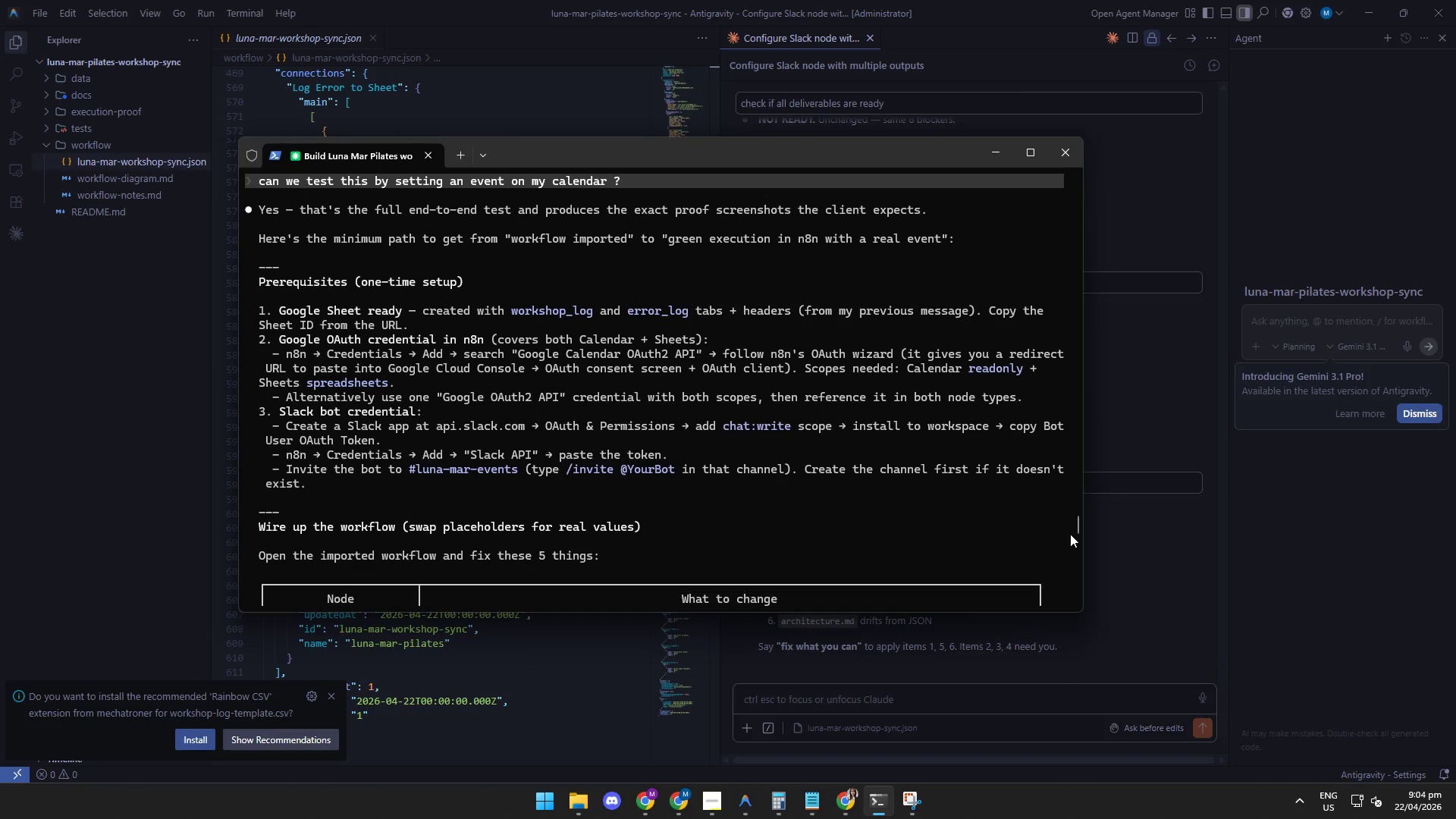 
left_click([922, 679])
 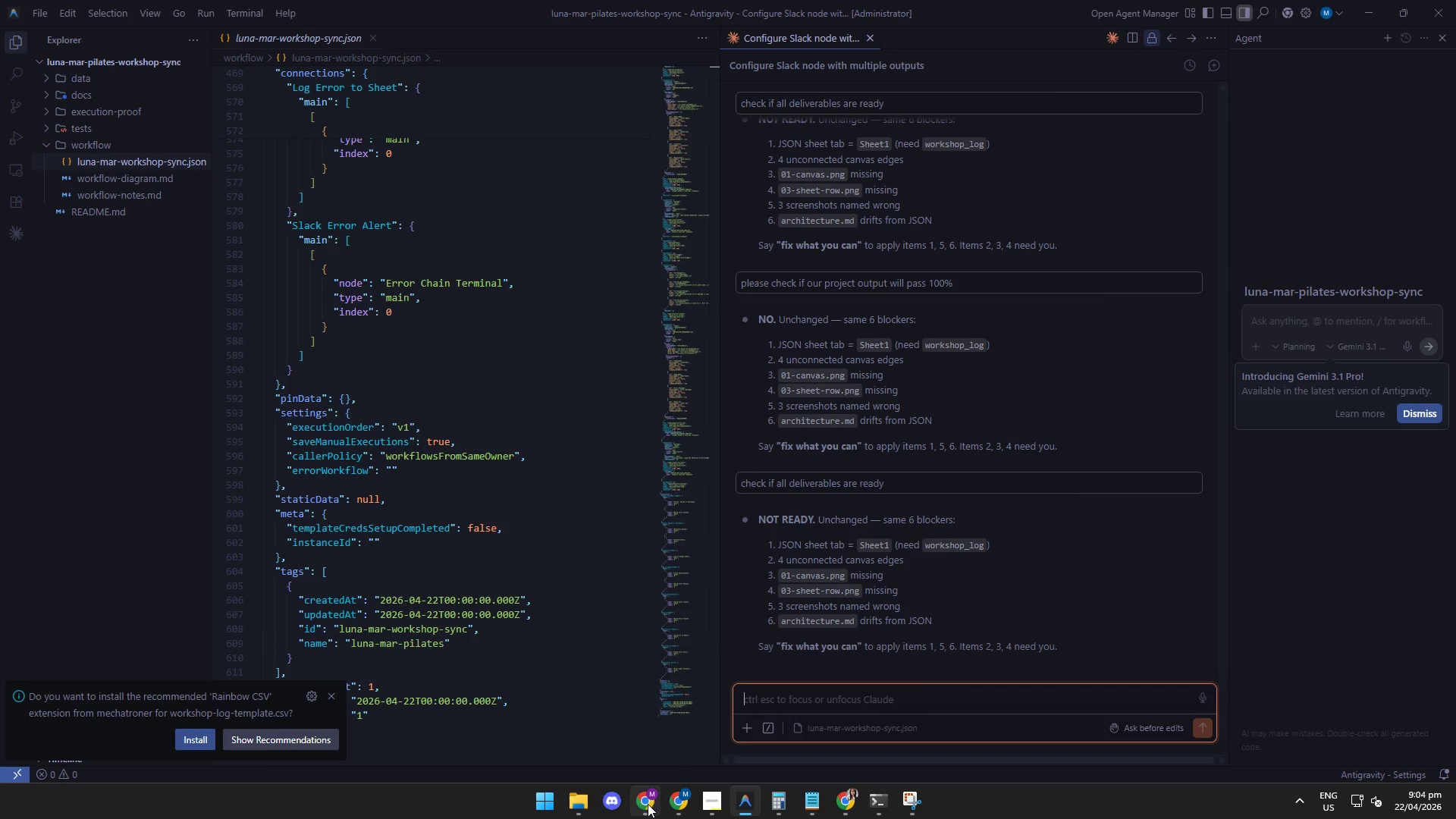 
left_click([642, 802])
 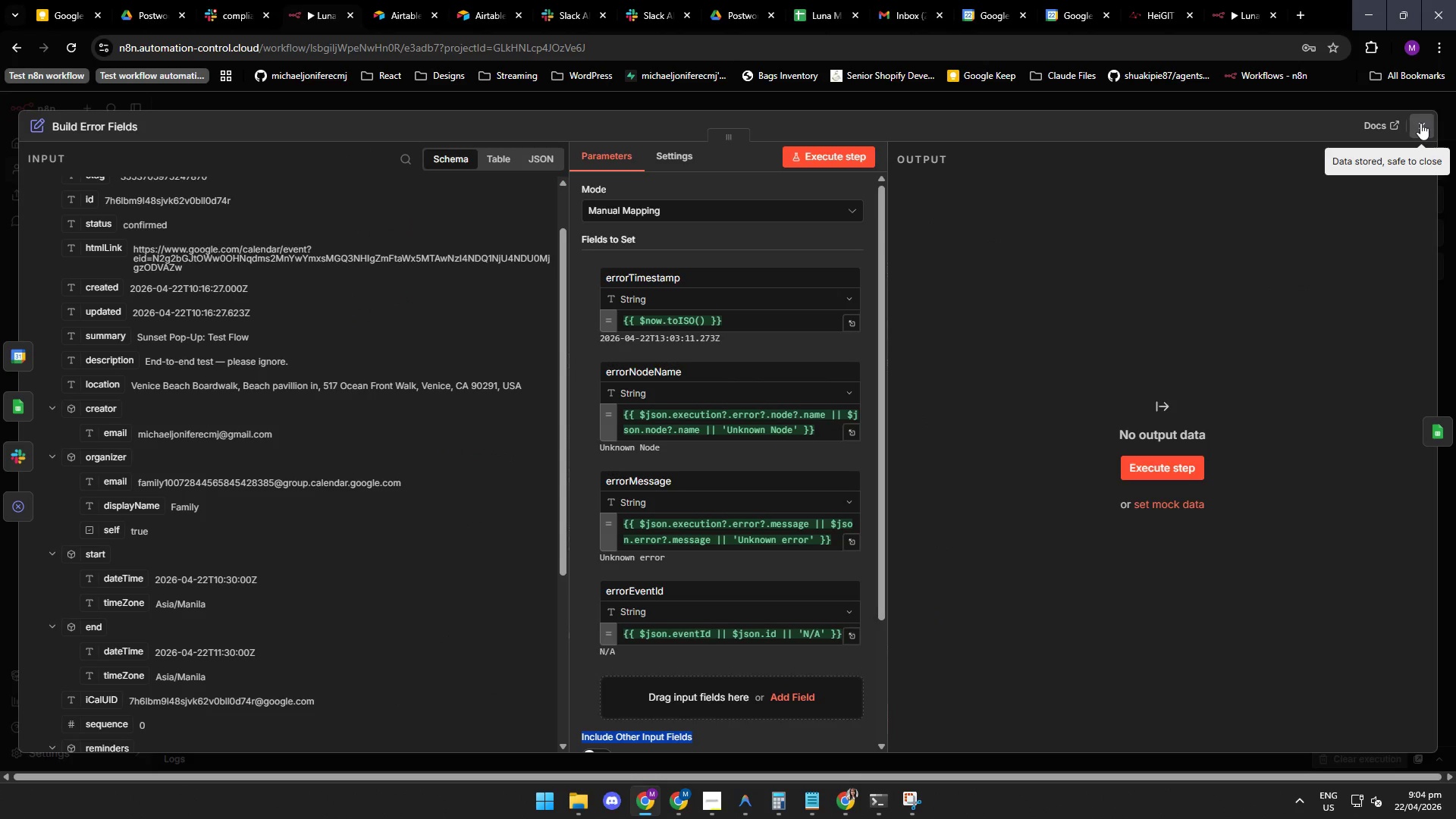 
left_click([1420, 126])
 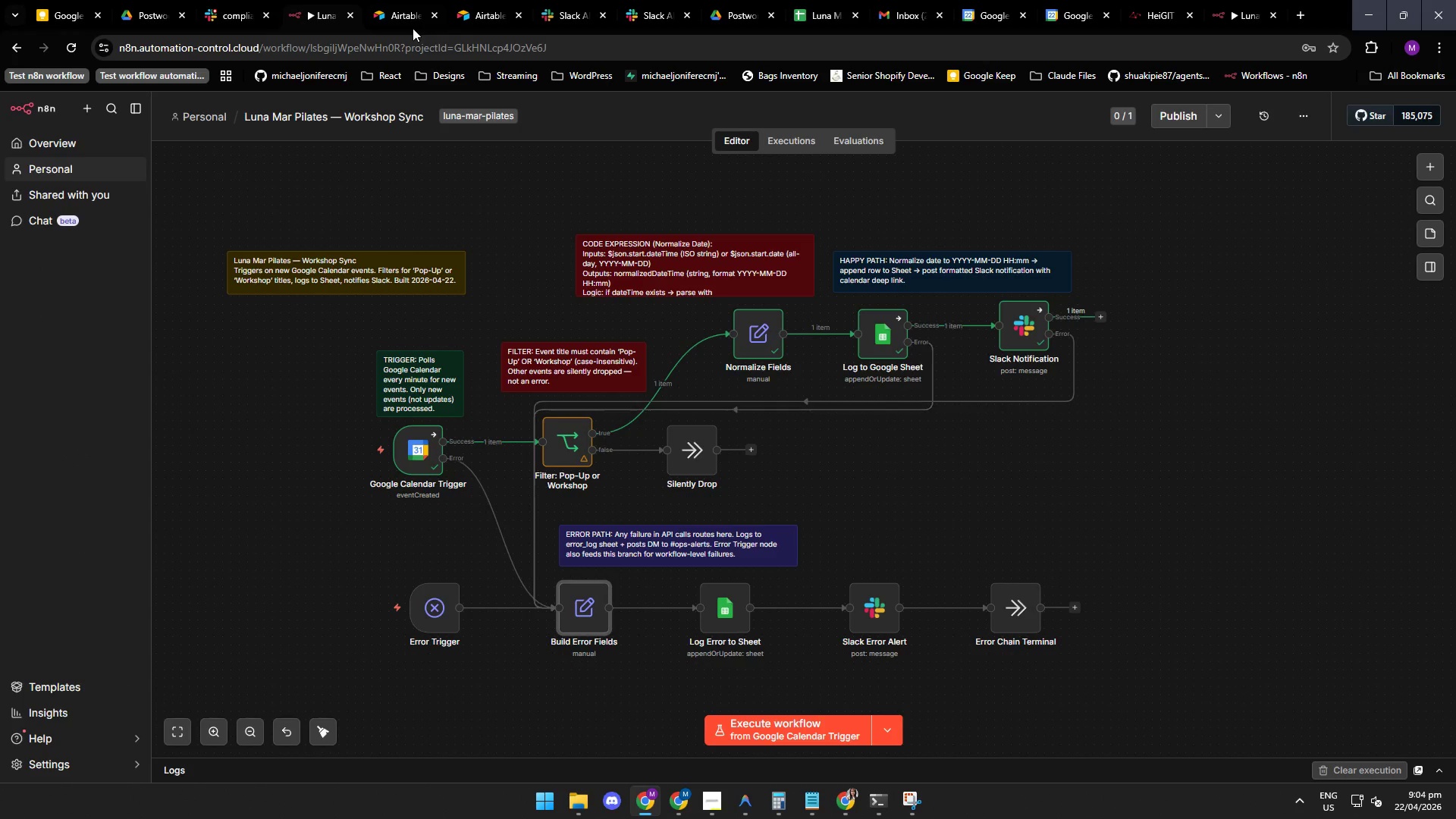 
left_click([575, 13])
 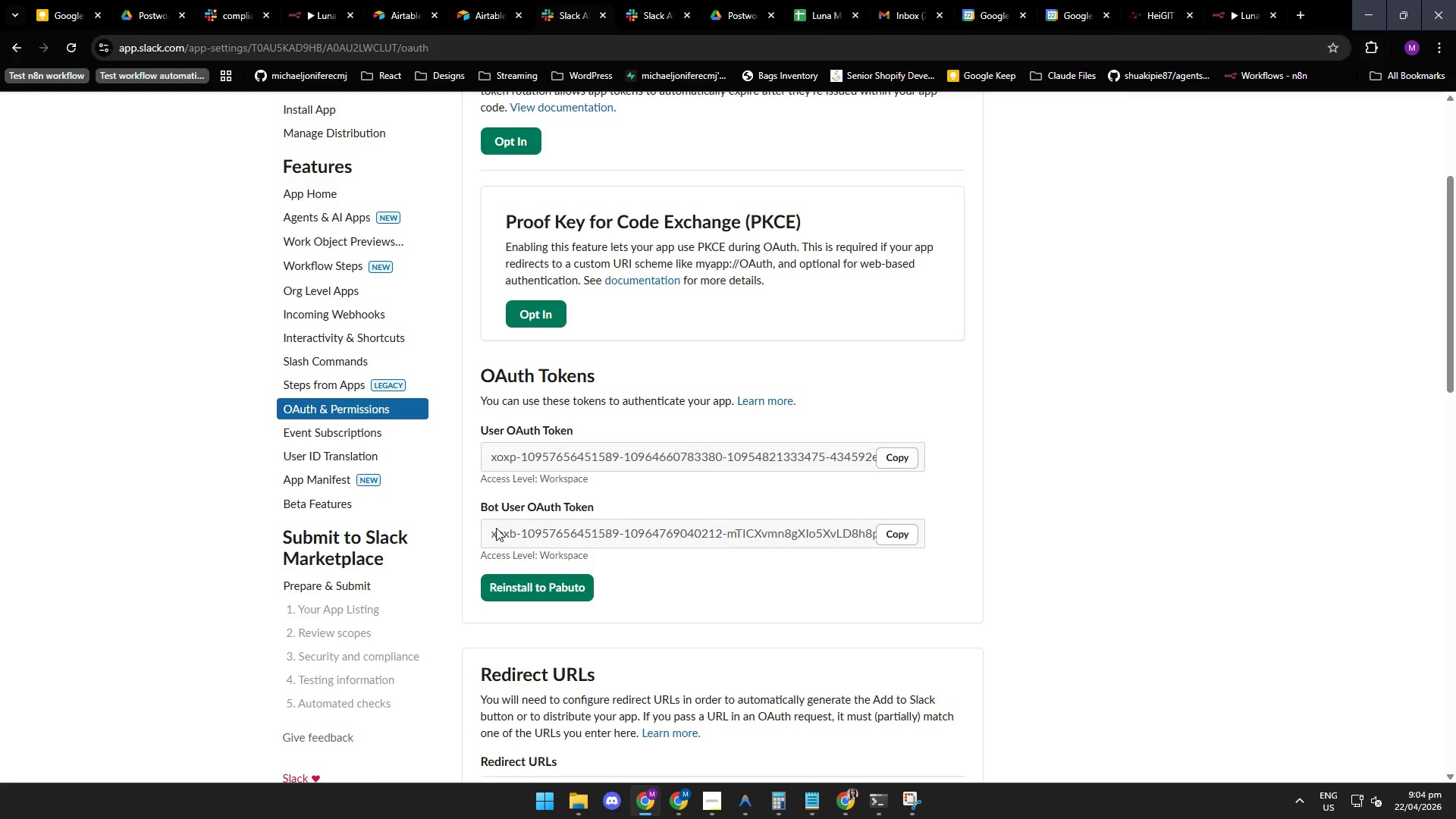 
left_click([557, 536])
 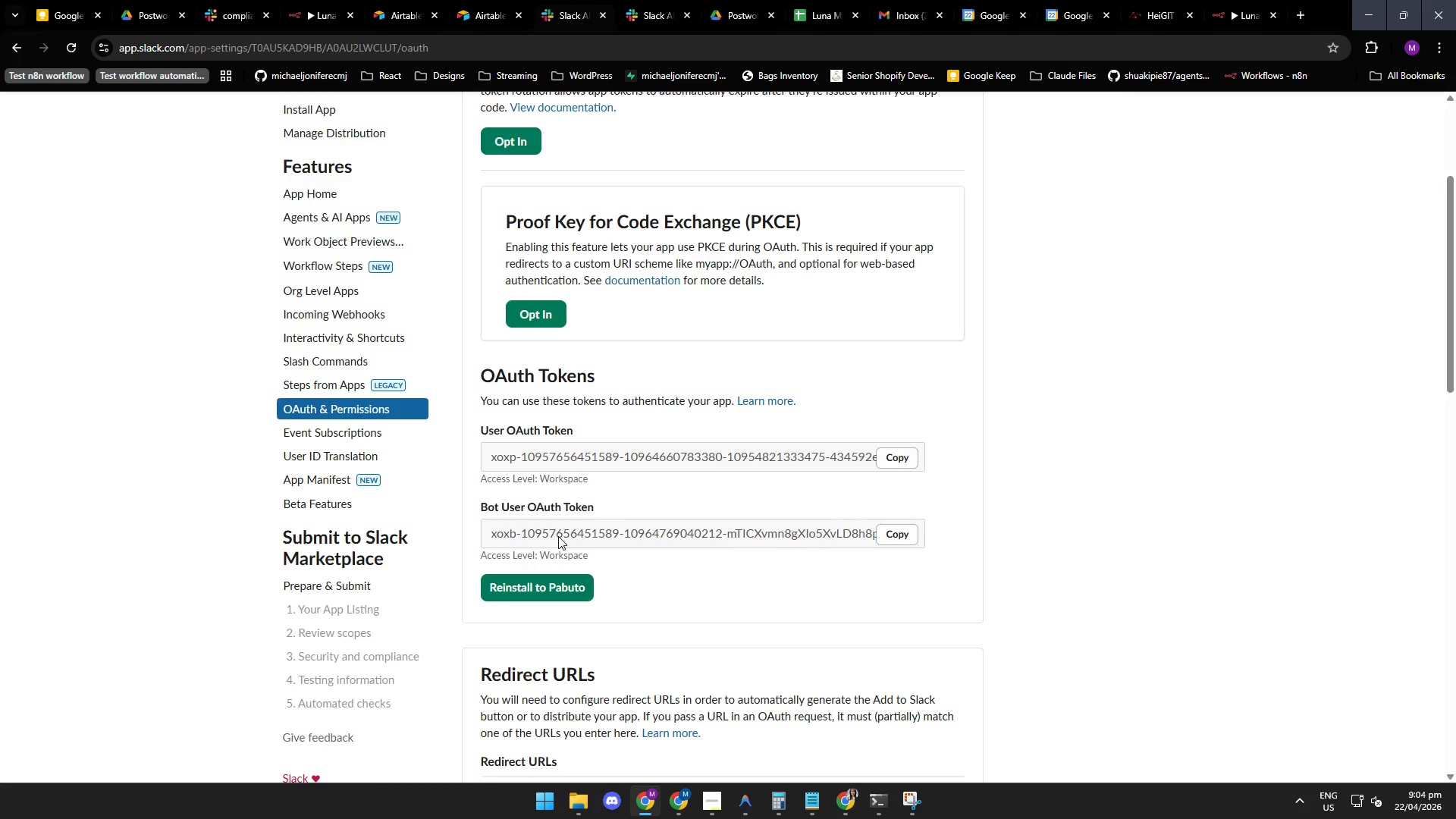 
wait(10.83)
 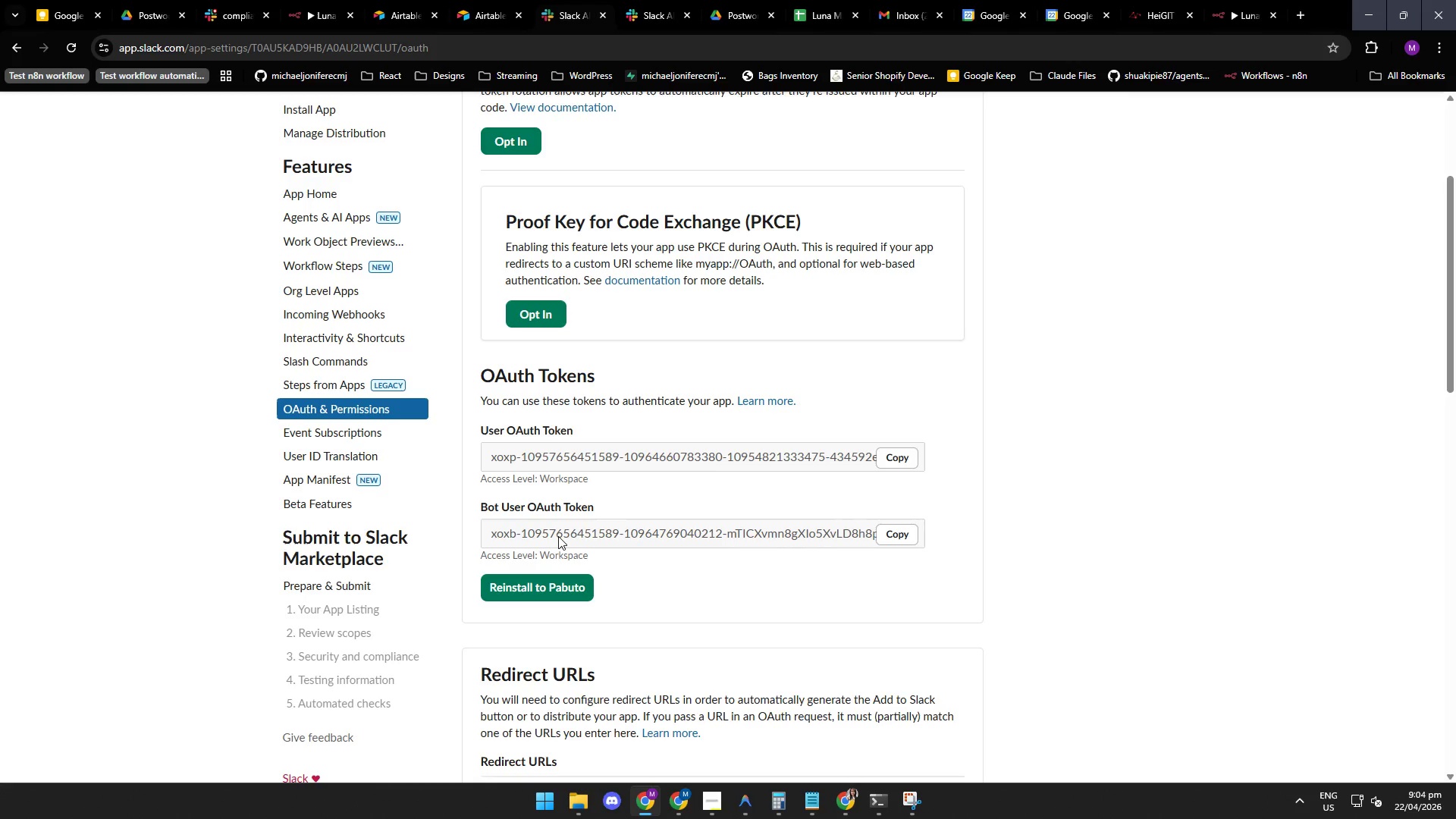 
left_click([645, 10])
 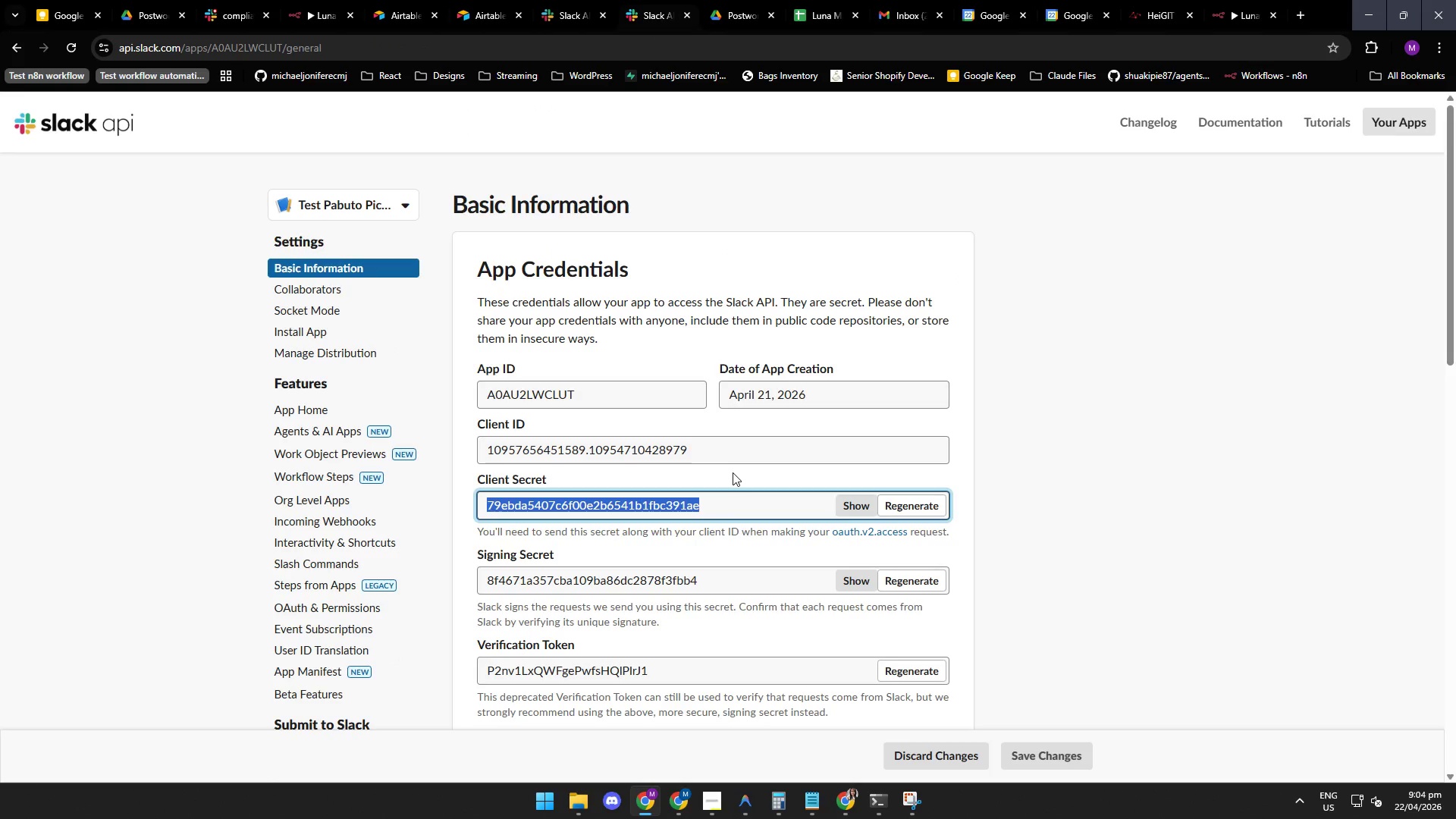 
left_click([730, 476])
 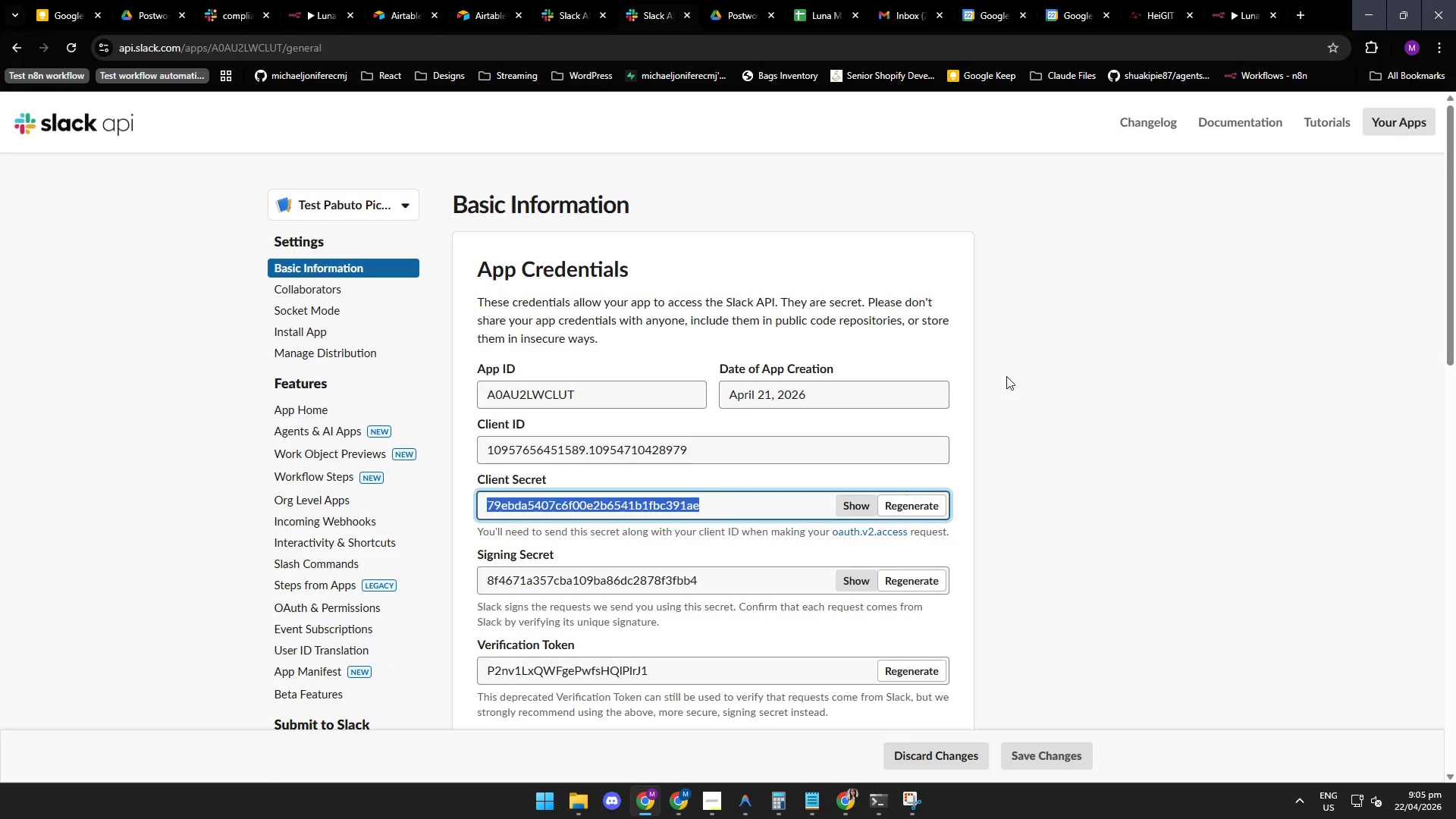 
wait(8.22)
 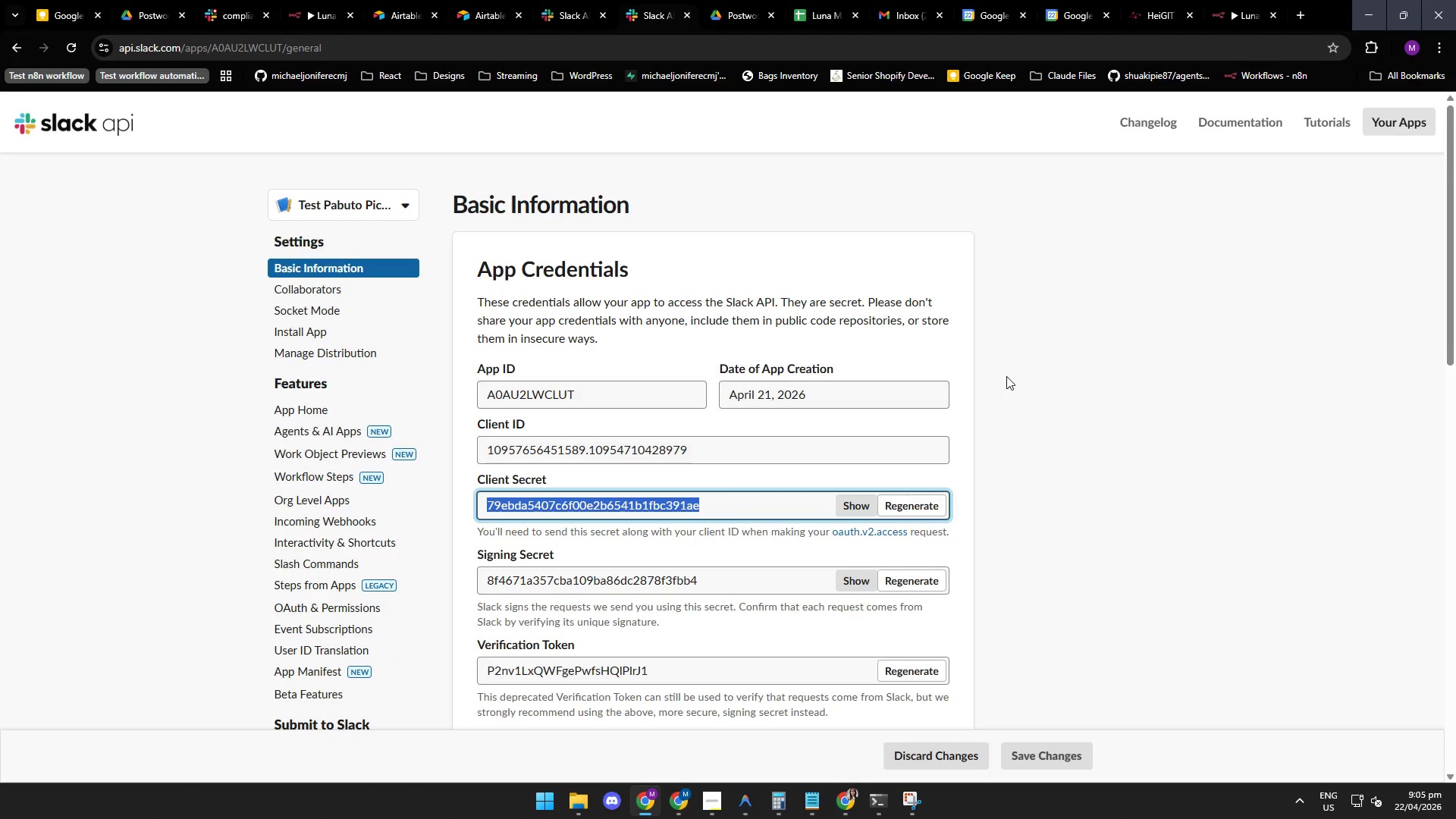 
left_click([736, 13])
 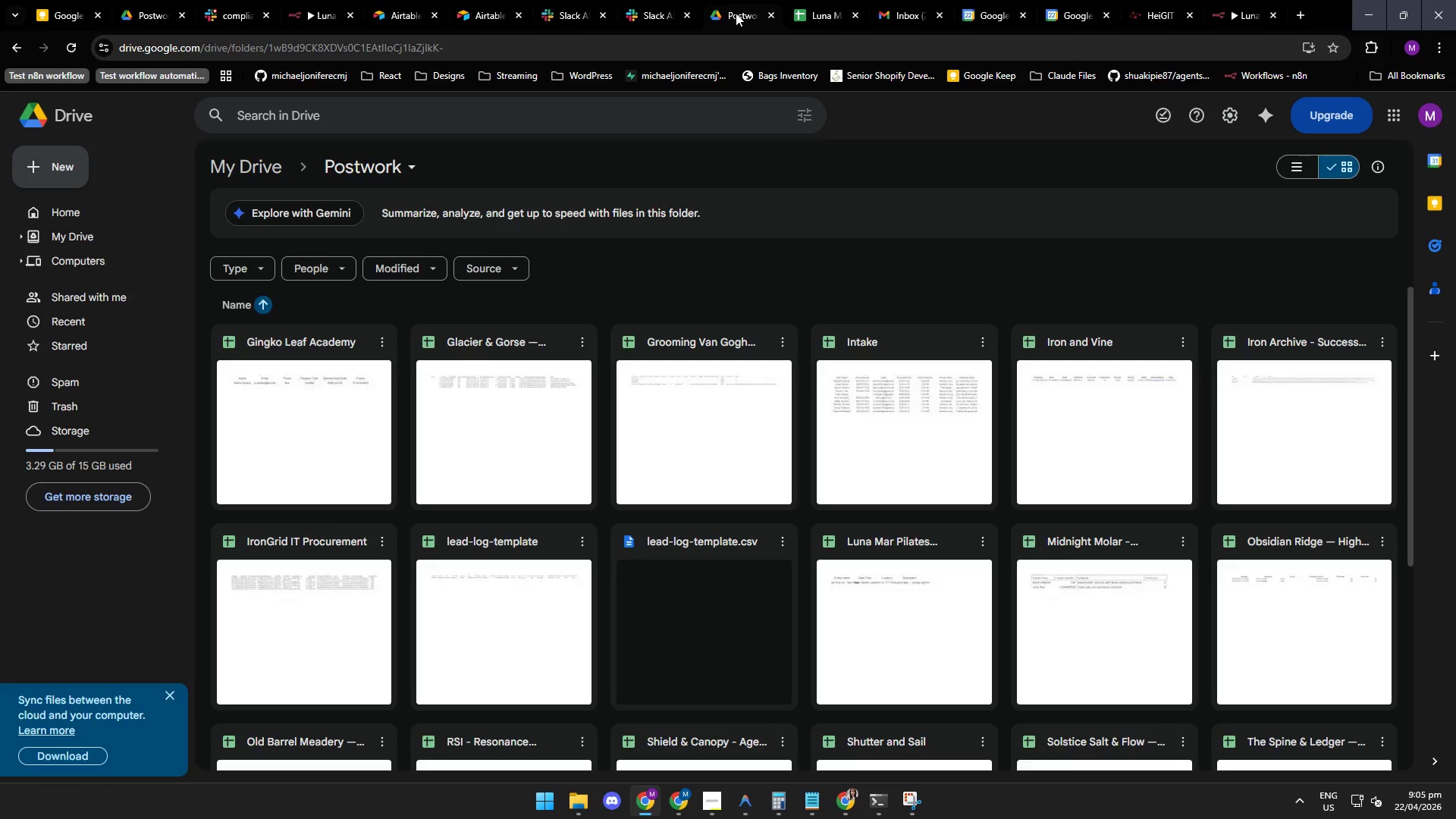 
mouse_move([937, 4])
 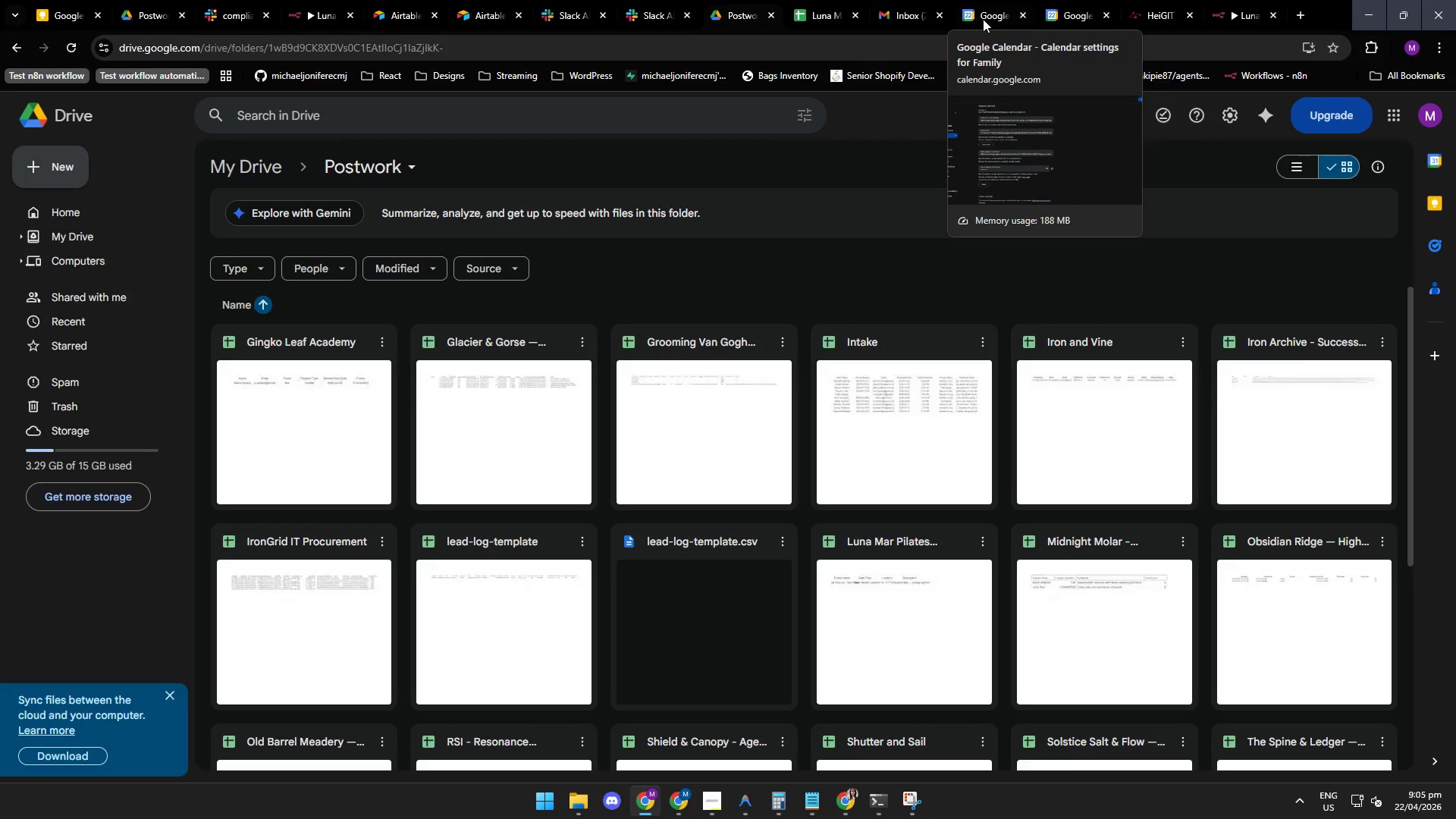 
left_click([987, 14])
 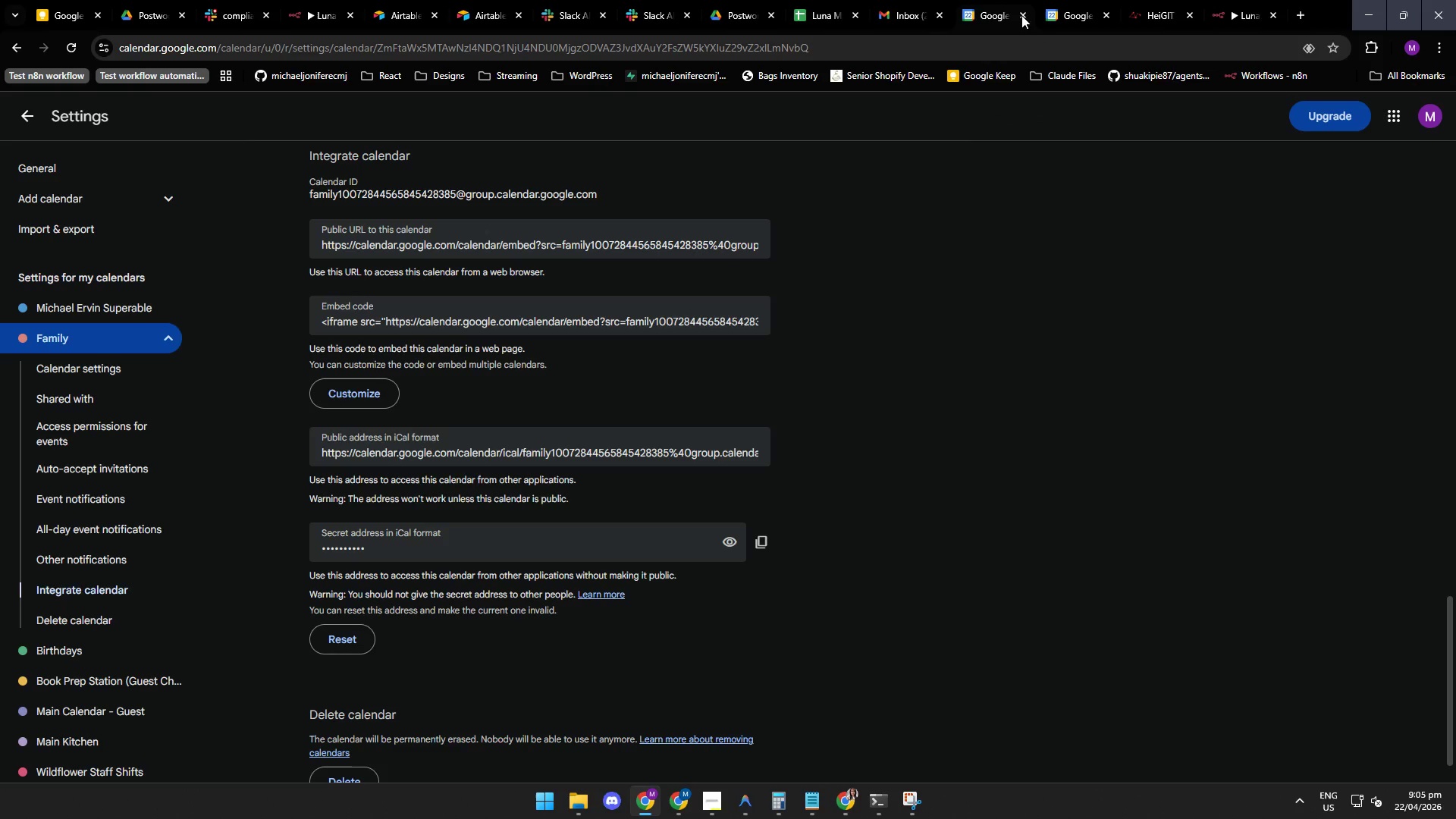 
left_click([1058, 10])
 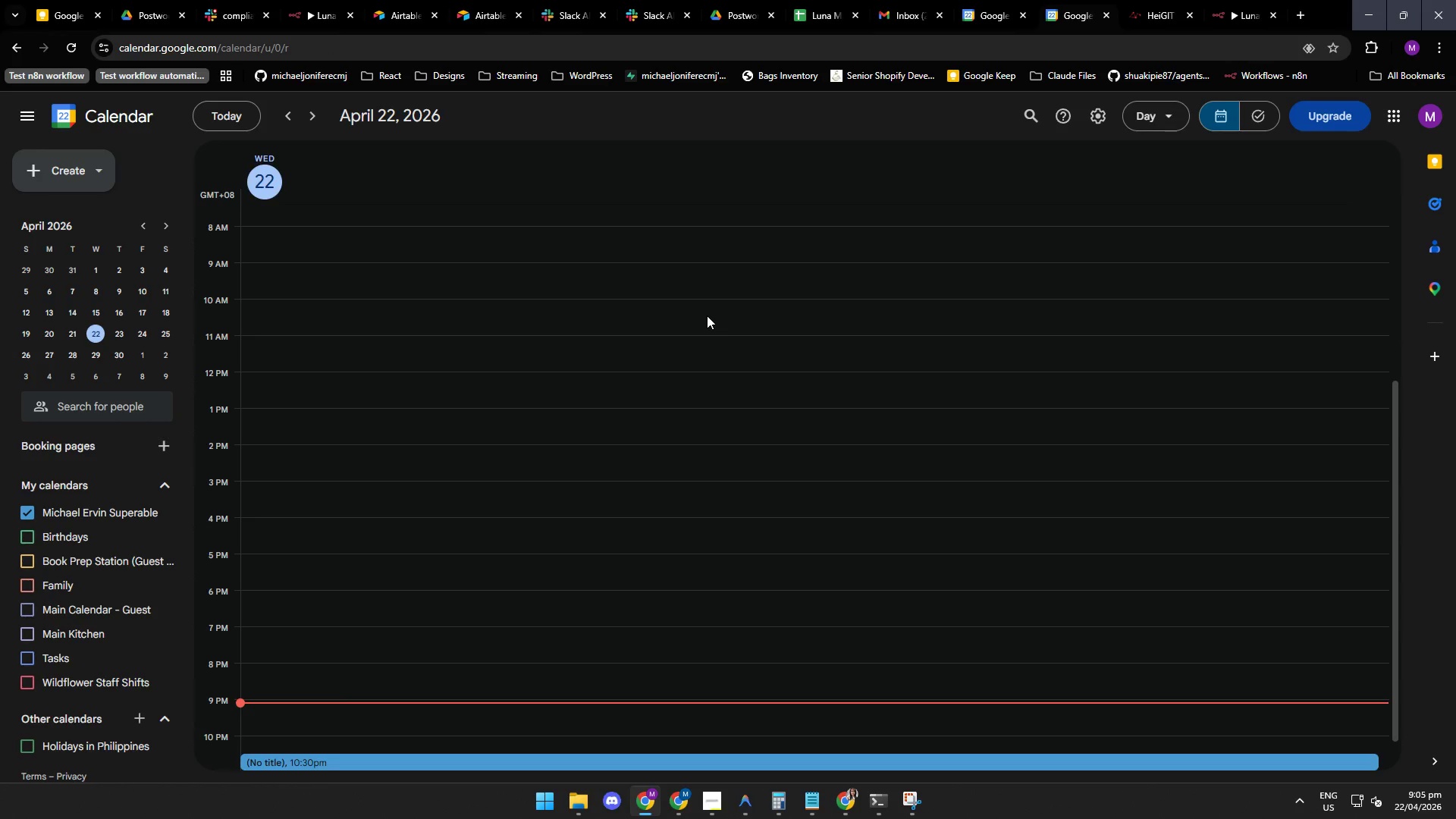 
wait(8.66)
 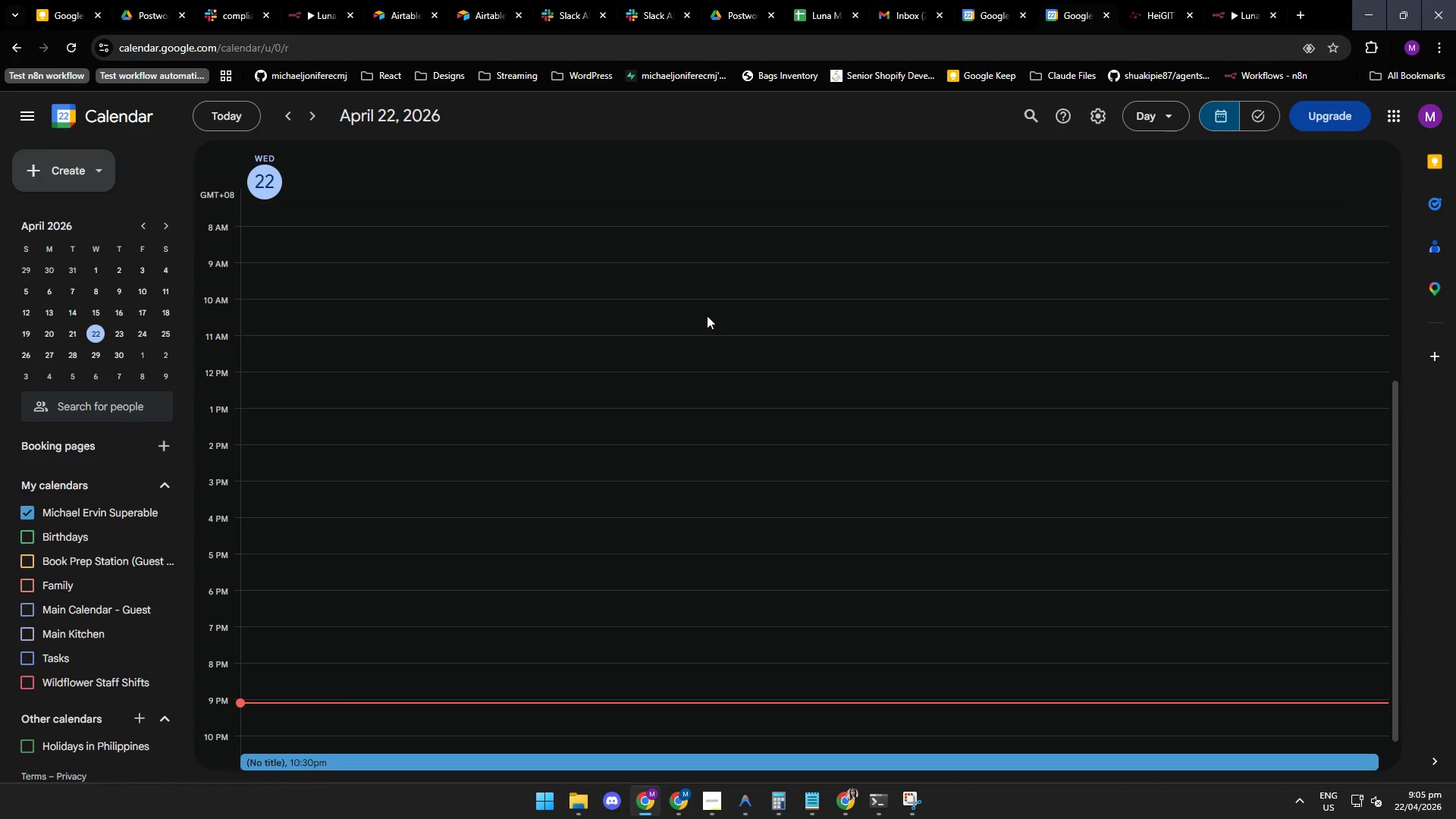 
mouse_move([739, 802])
 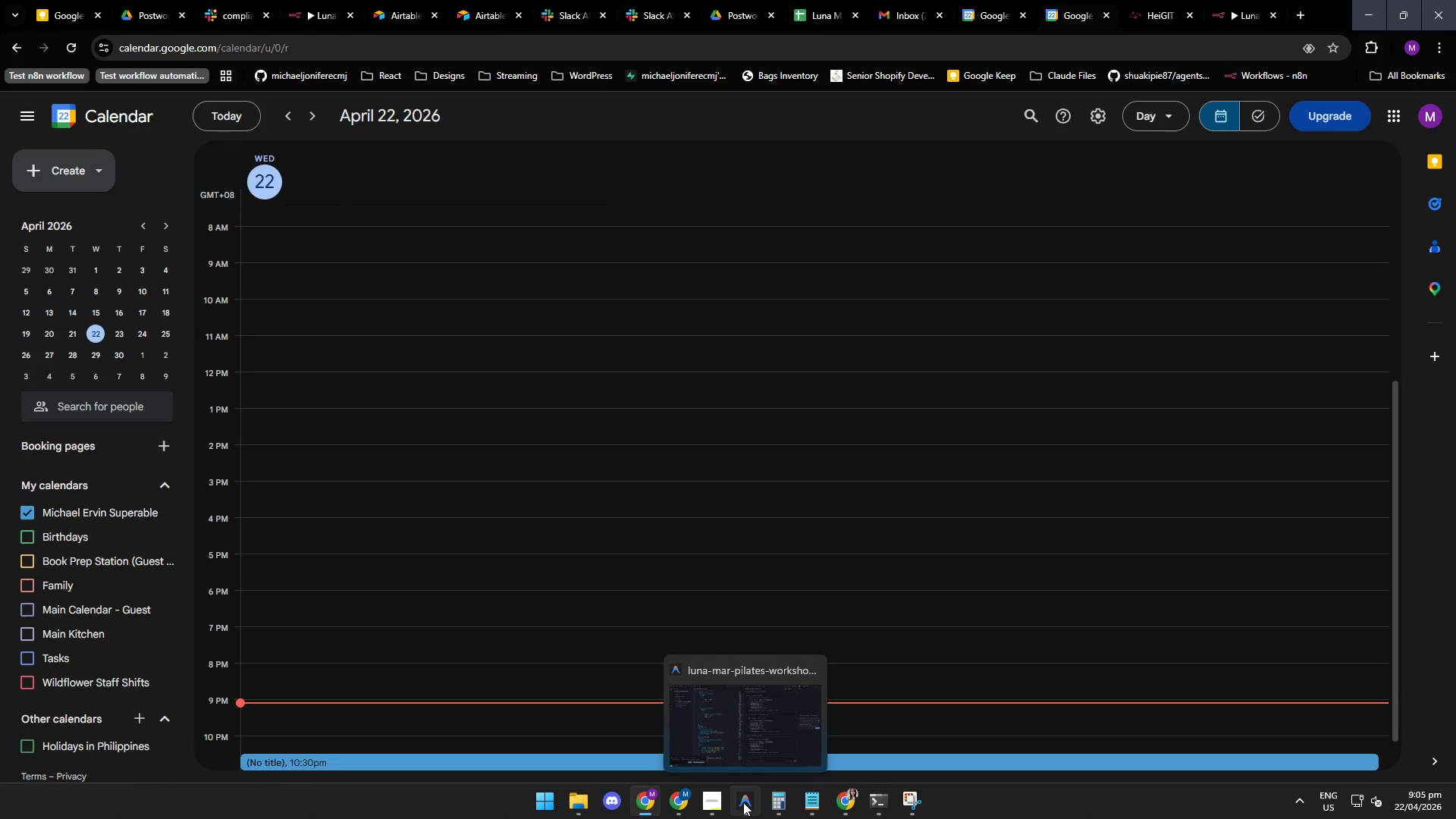 
left_click([740, 799])
 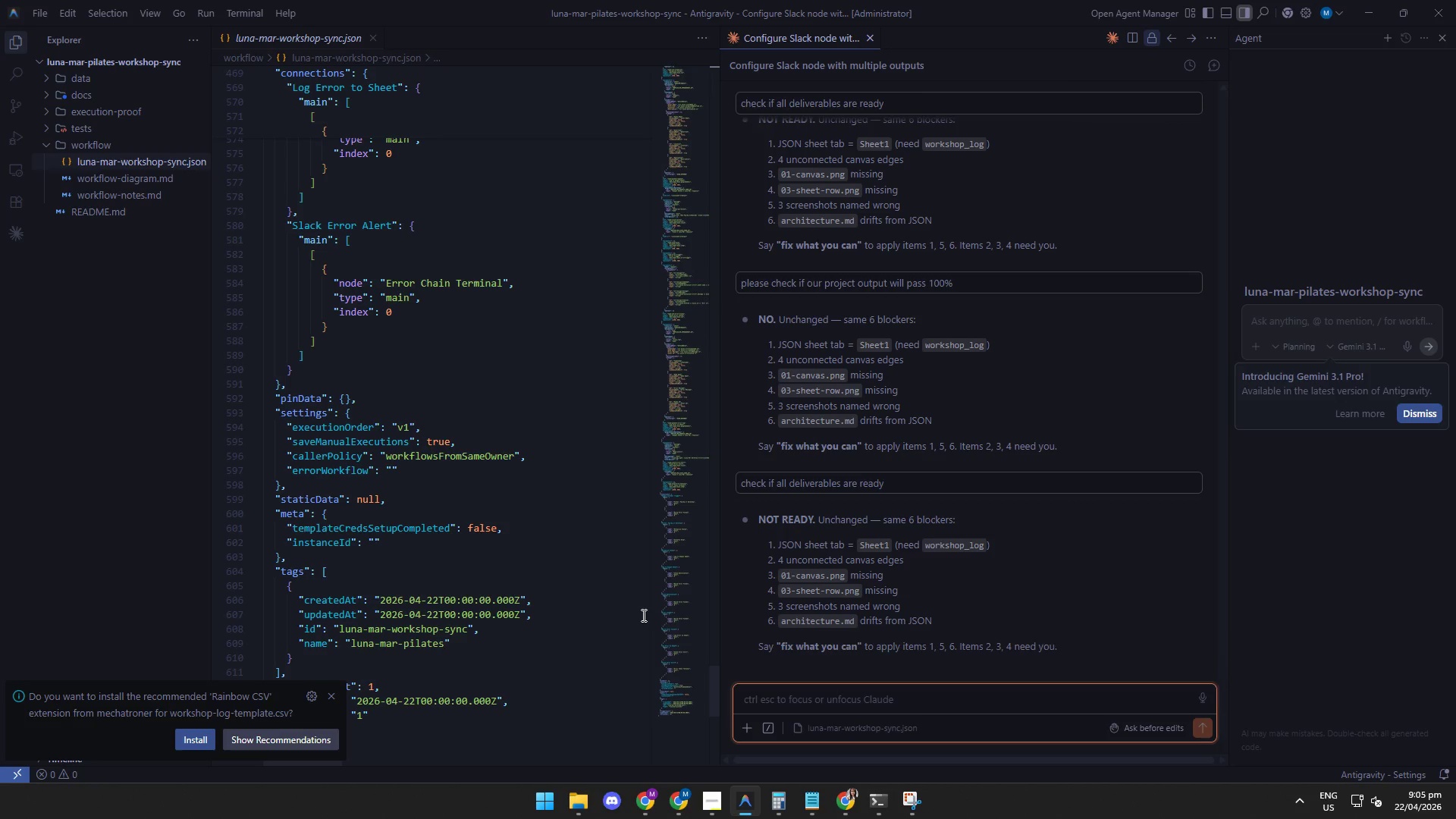 
wait(19.82)
 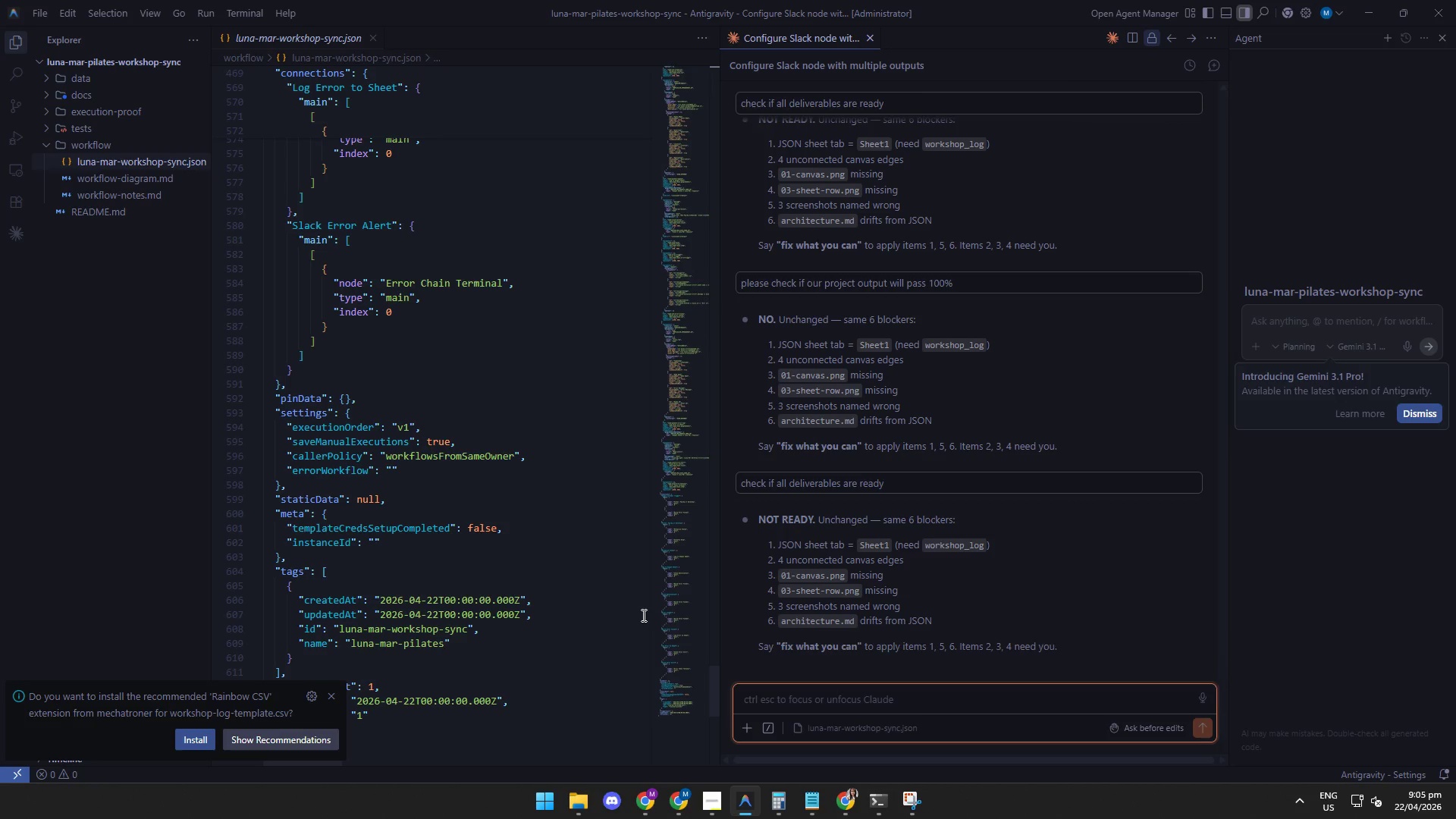 
mouse_move([784, 794])
 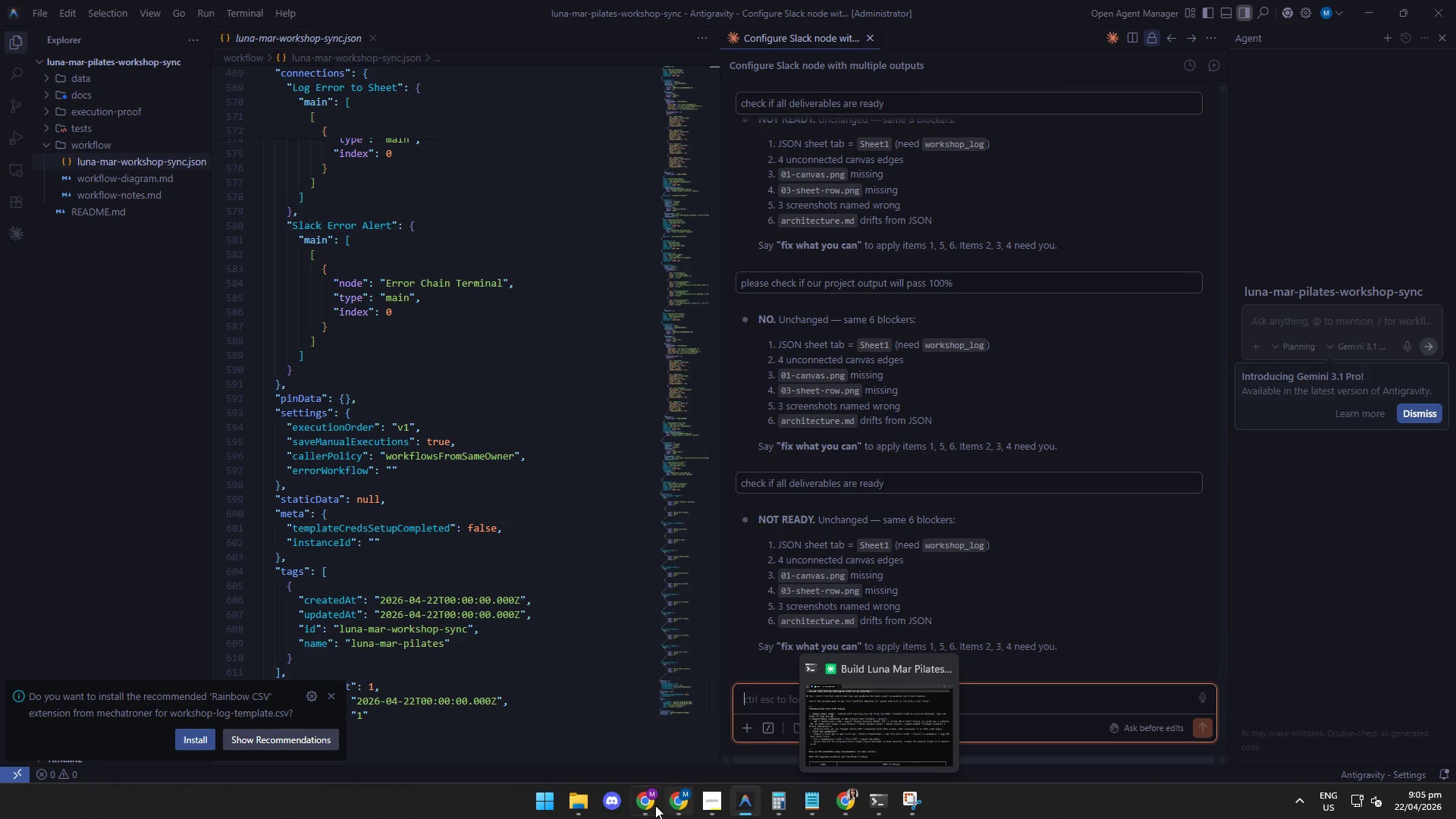 
left_click([645, 802])
 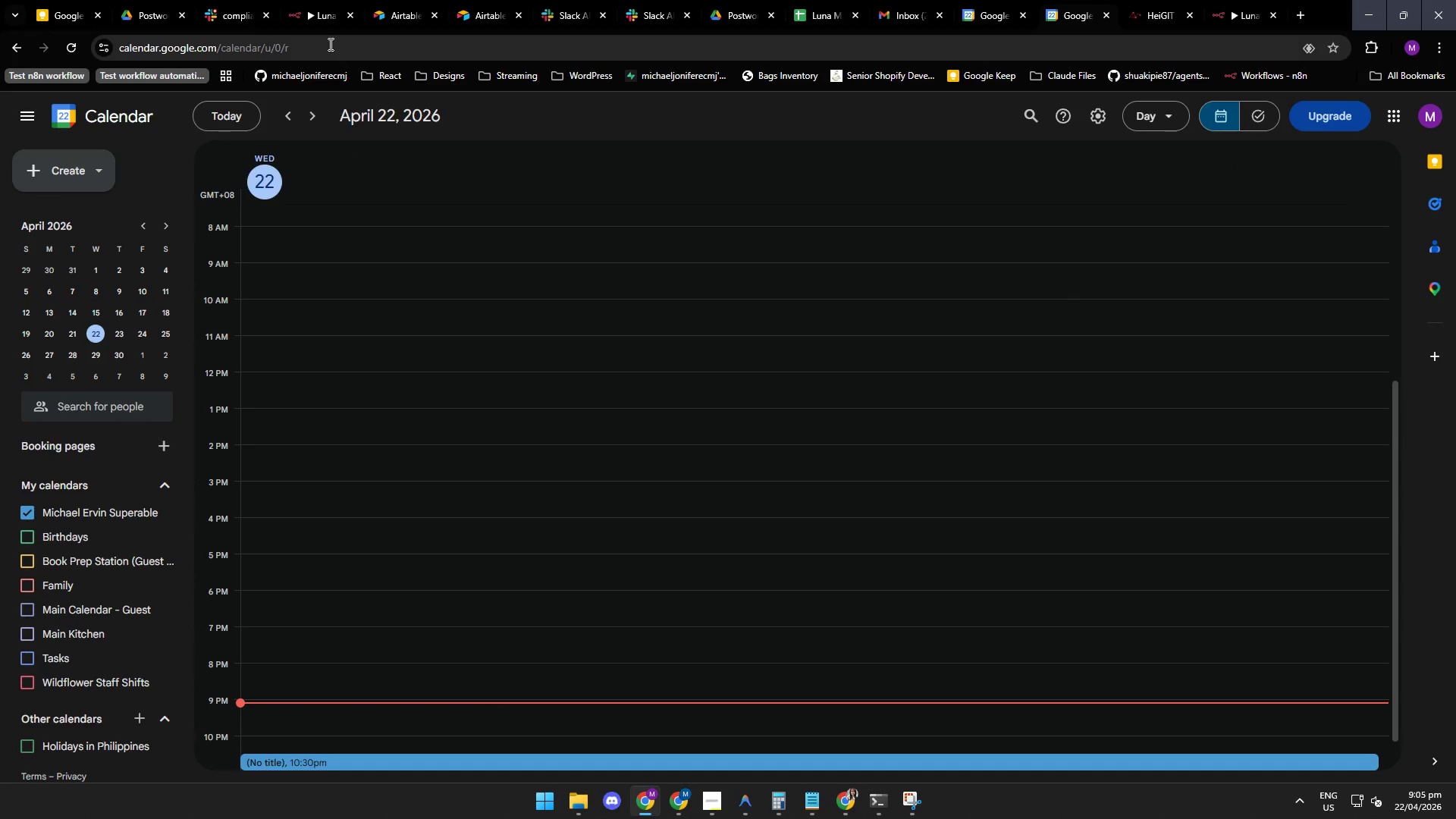 
left_click([316, 13])
 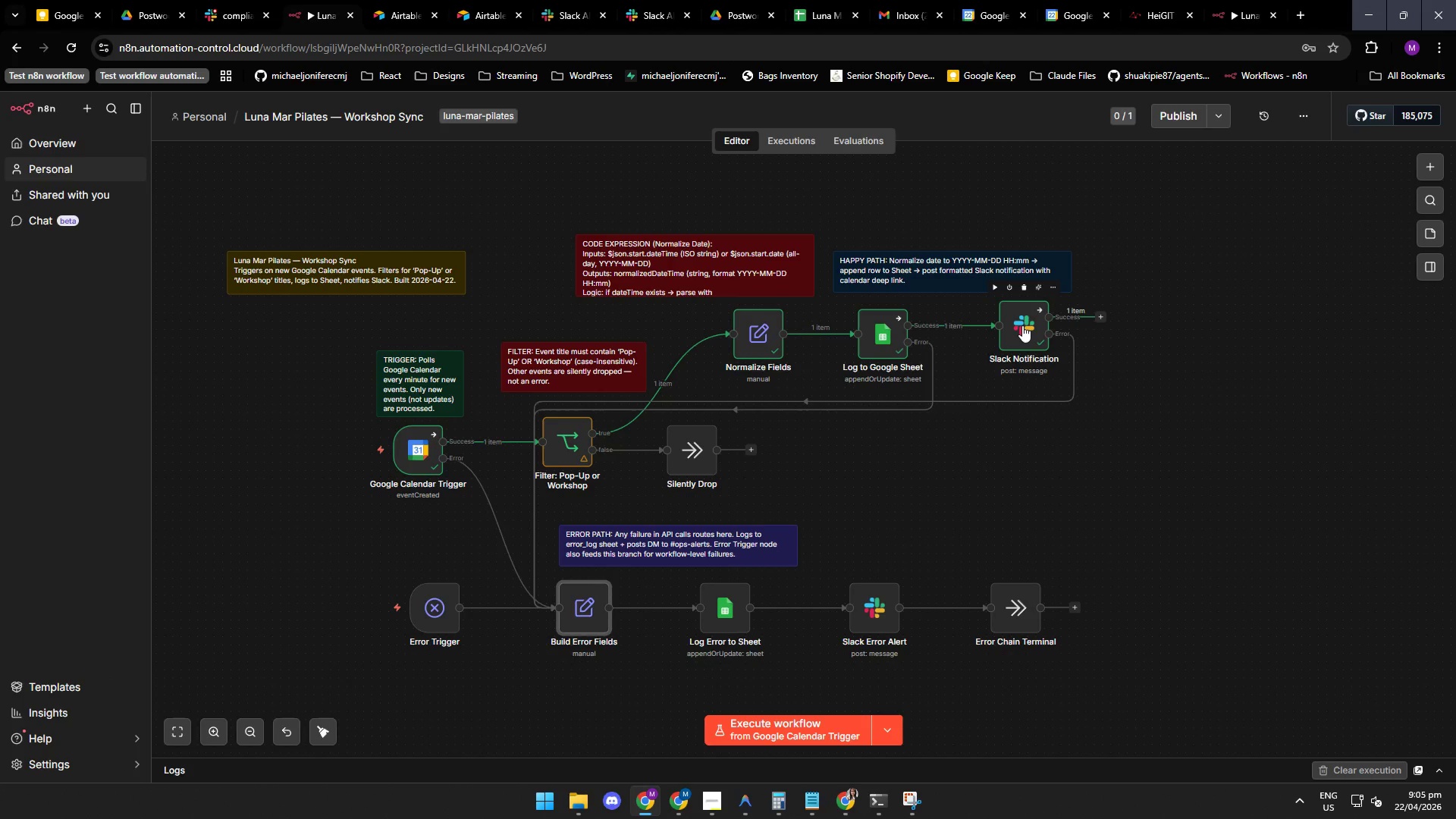 
double_click([1018, 328])
 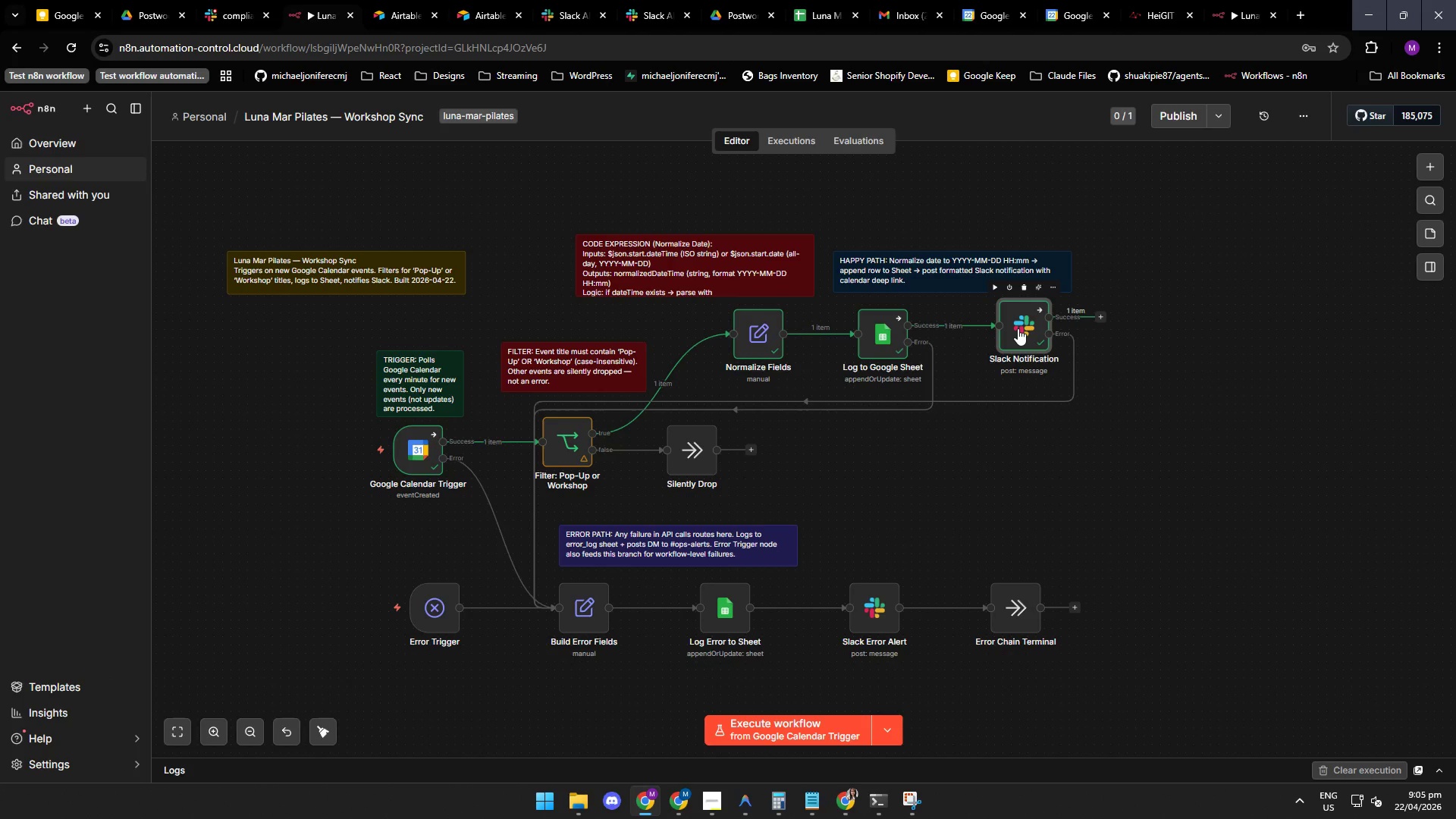 
triple_click([1018, 328])
 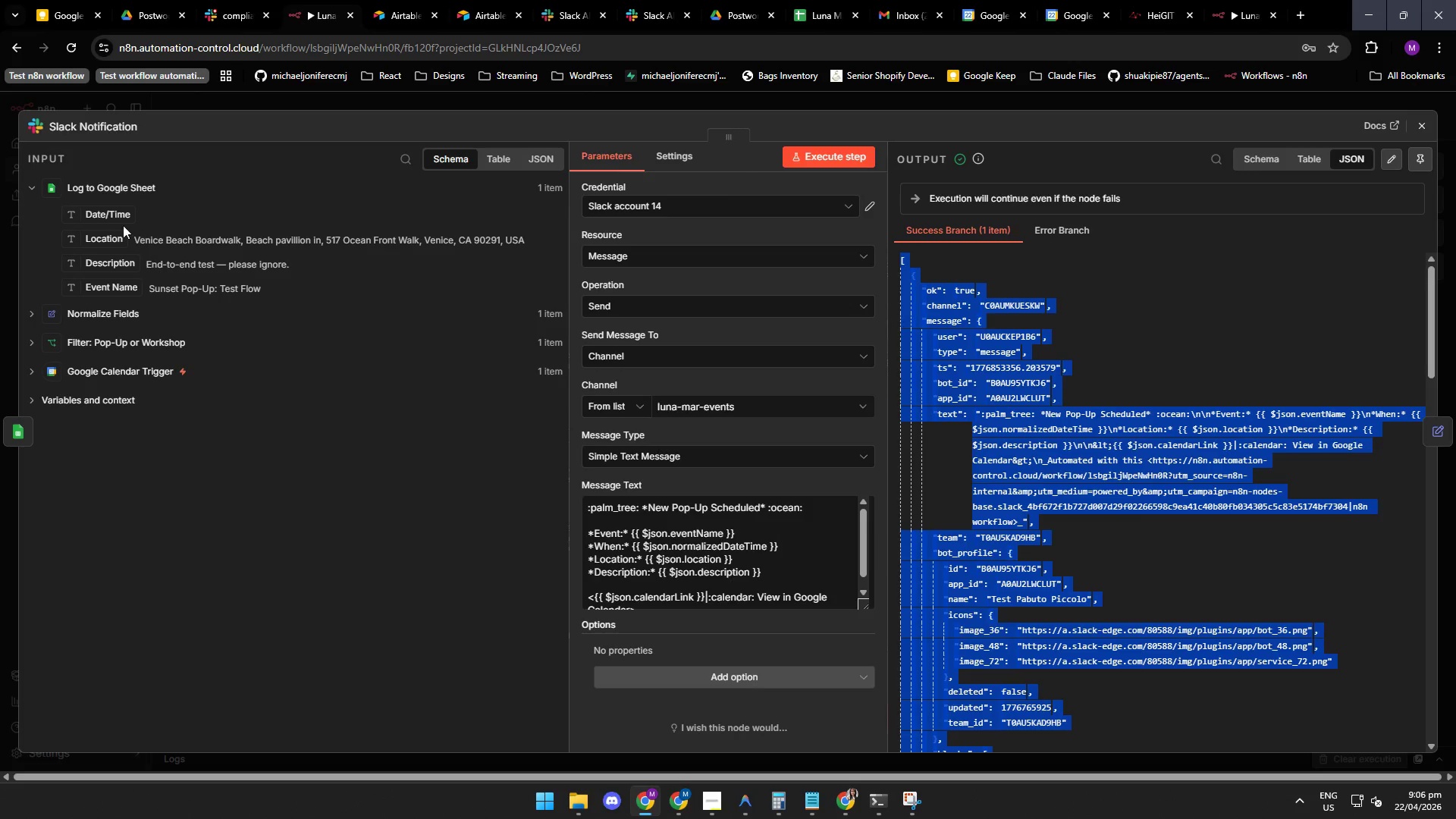 
triple_click([1018, 328])
 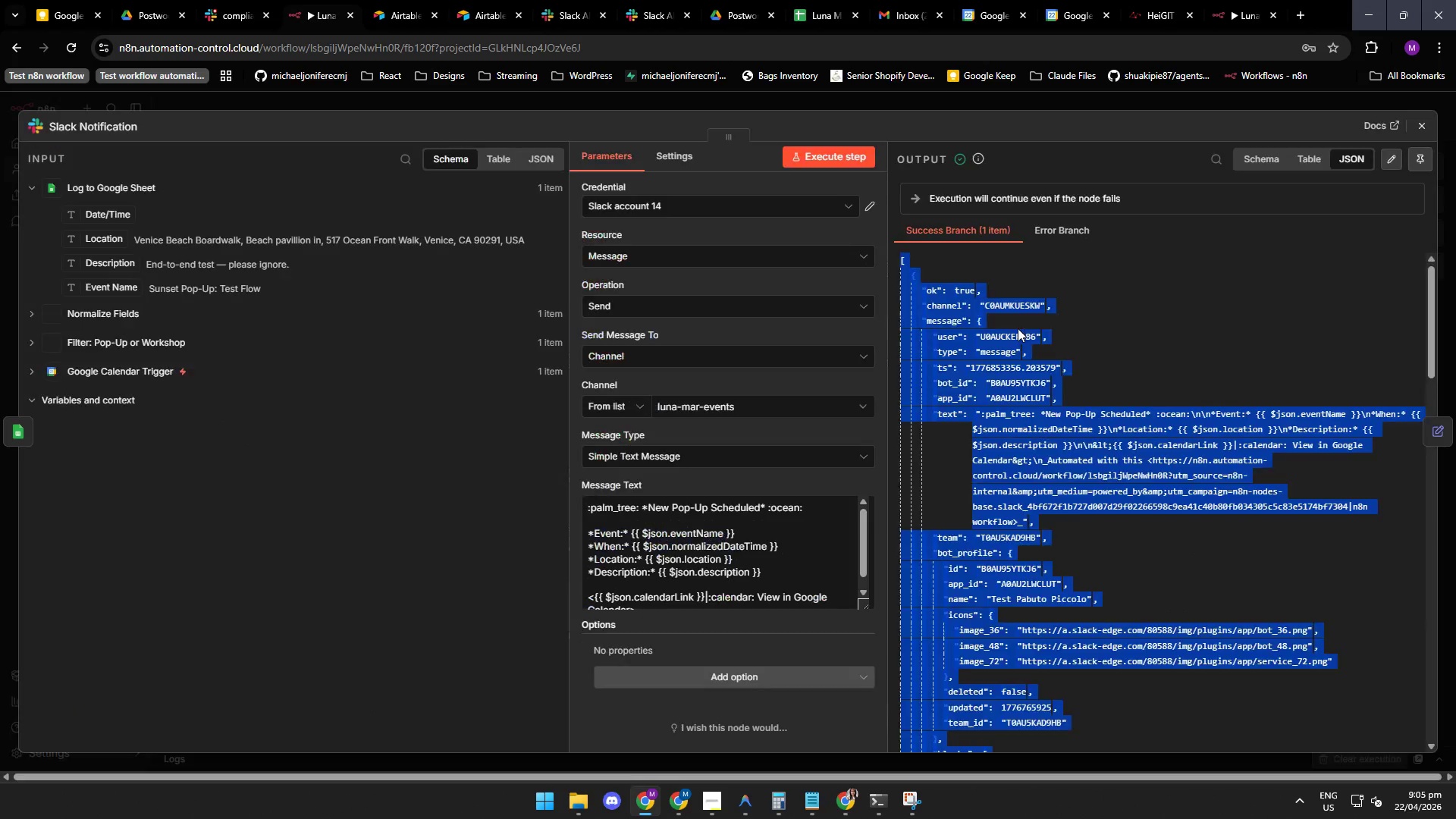 
wait(20.7)
 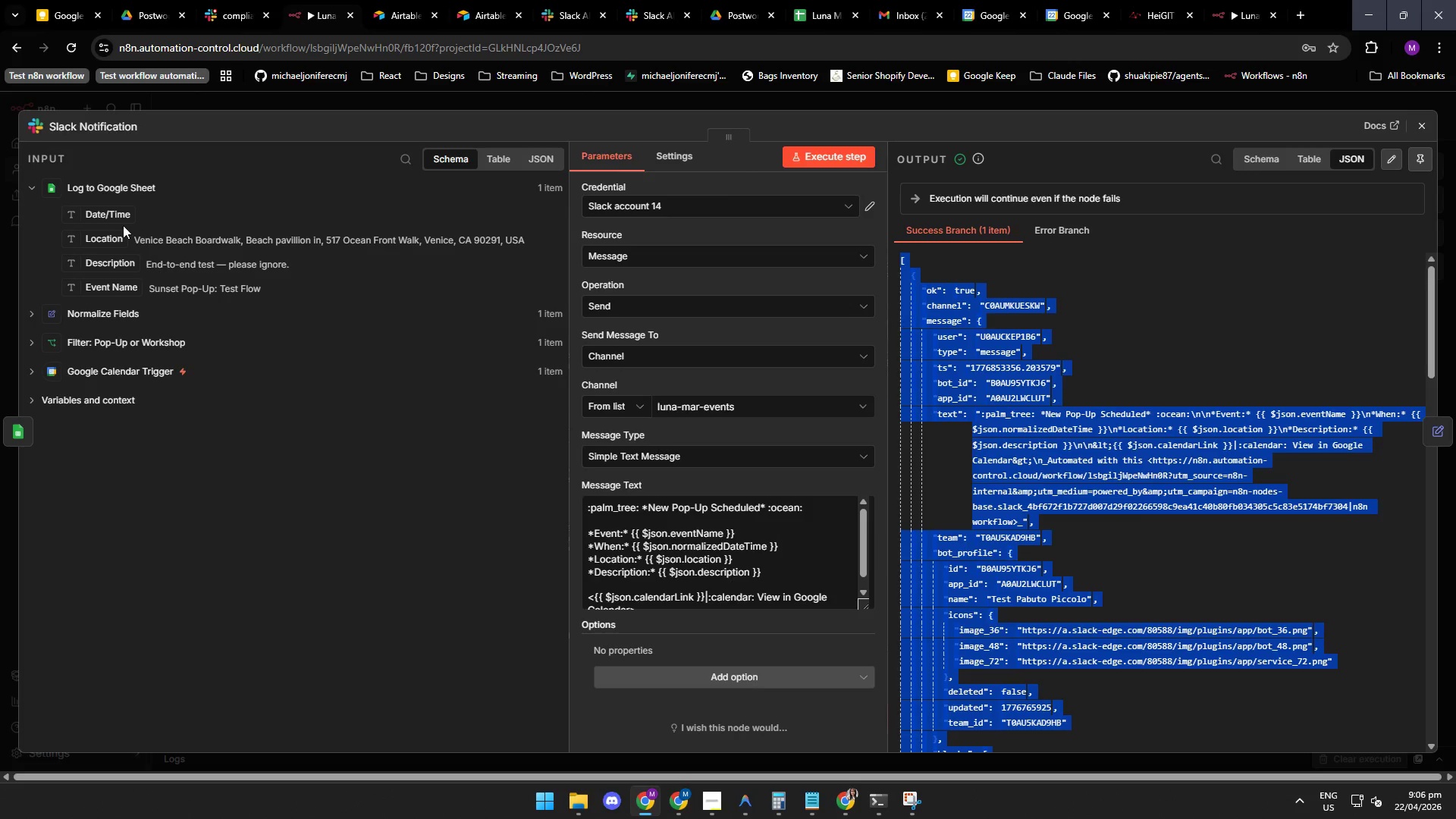 
mouse_move([751, 547])
 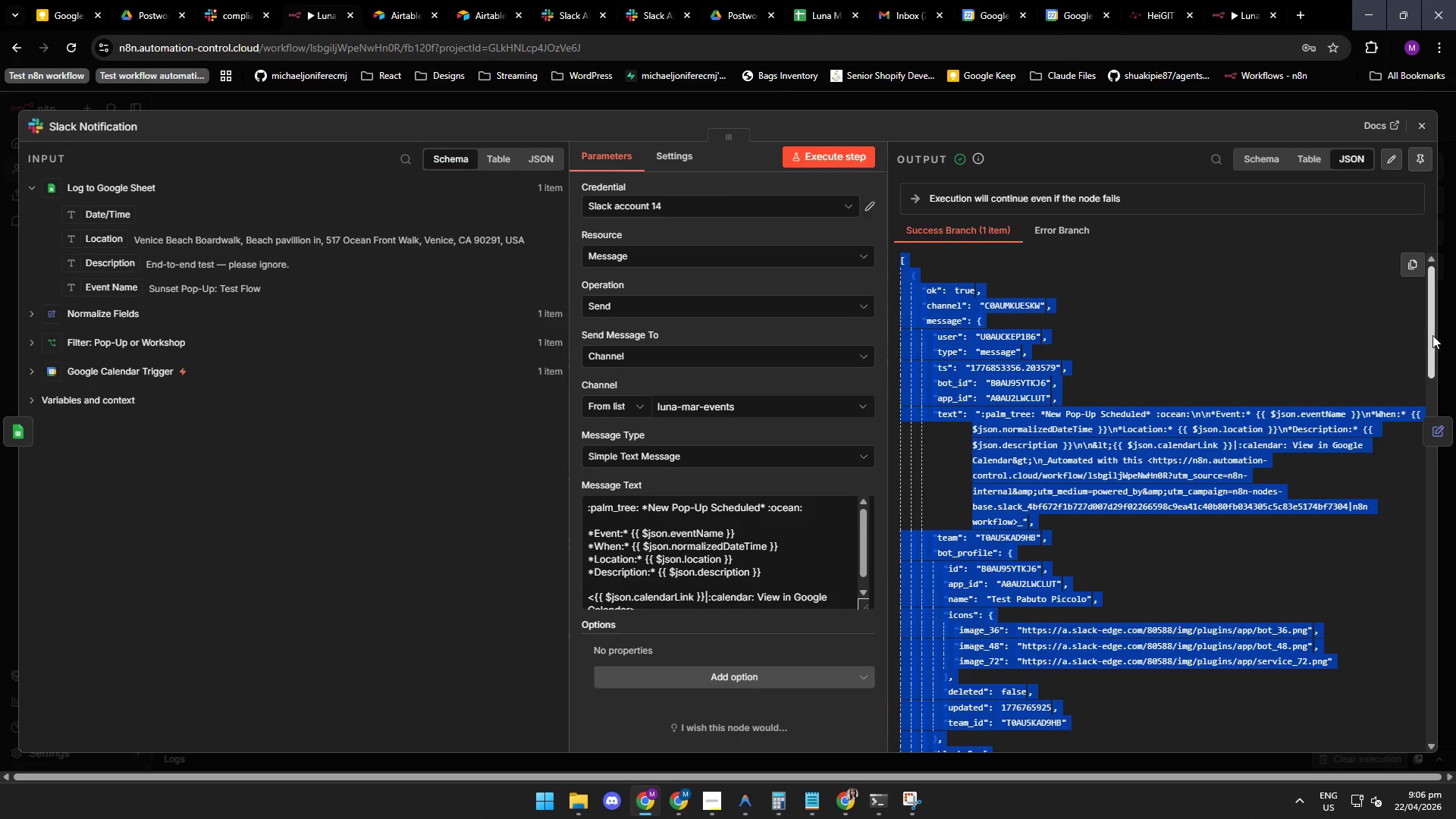 
left_click_drag(start_coordinate=[1429, 331], to_coordinate=[1406, 360])
 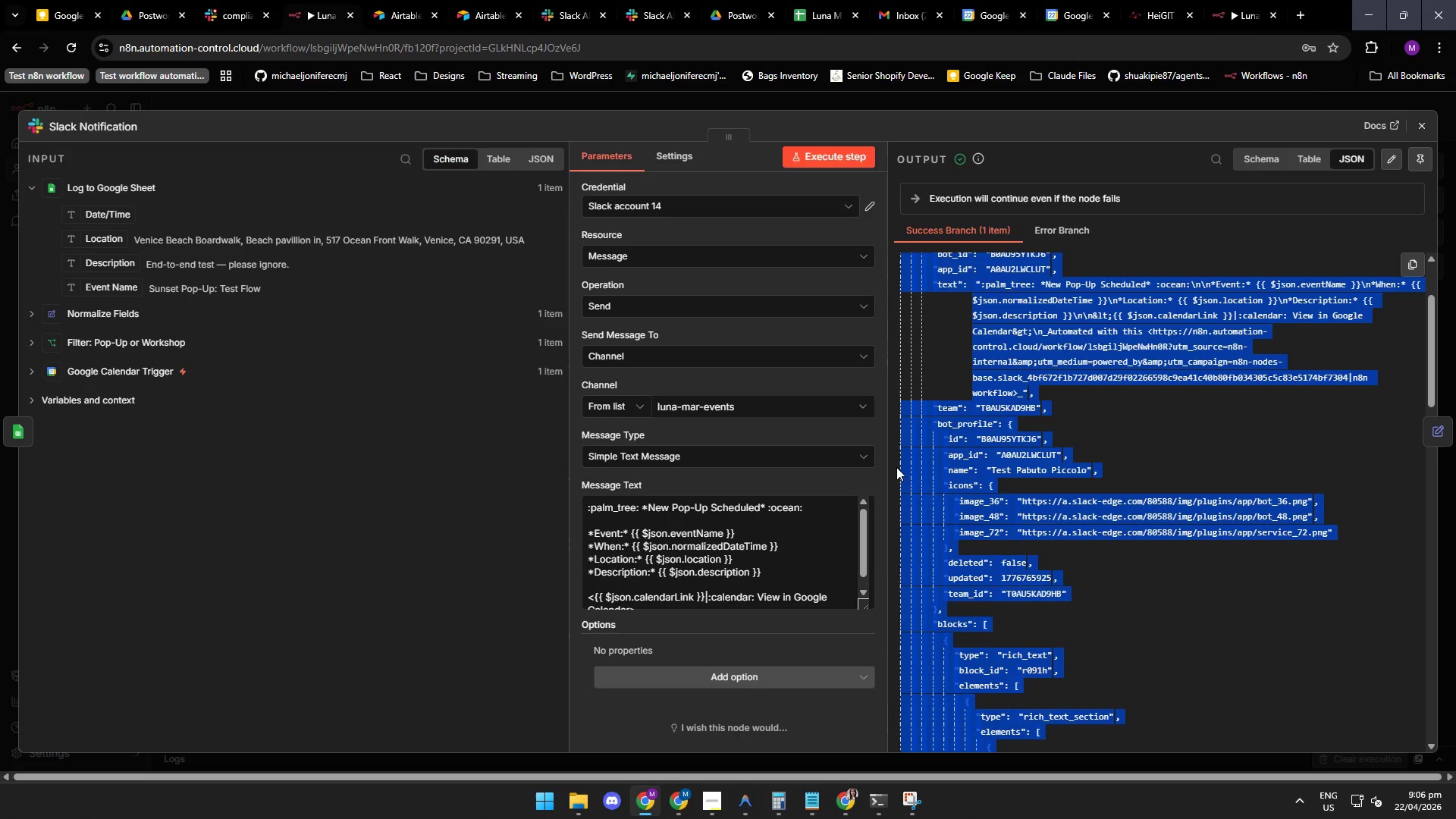 
wait(8.78)
 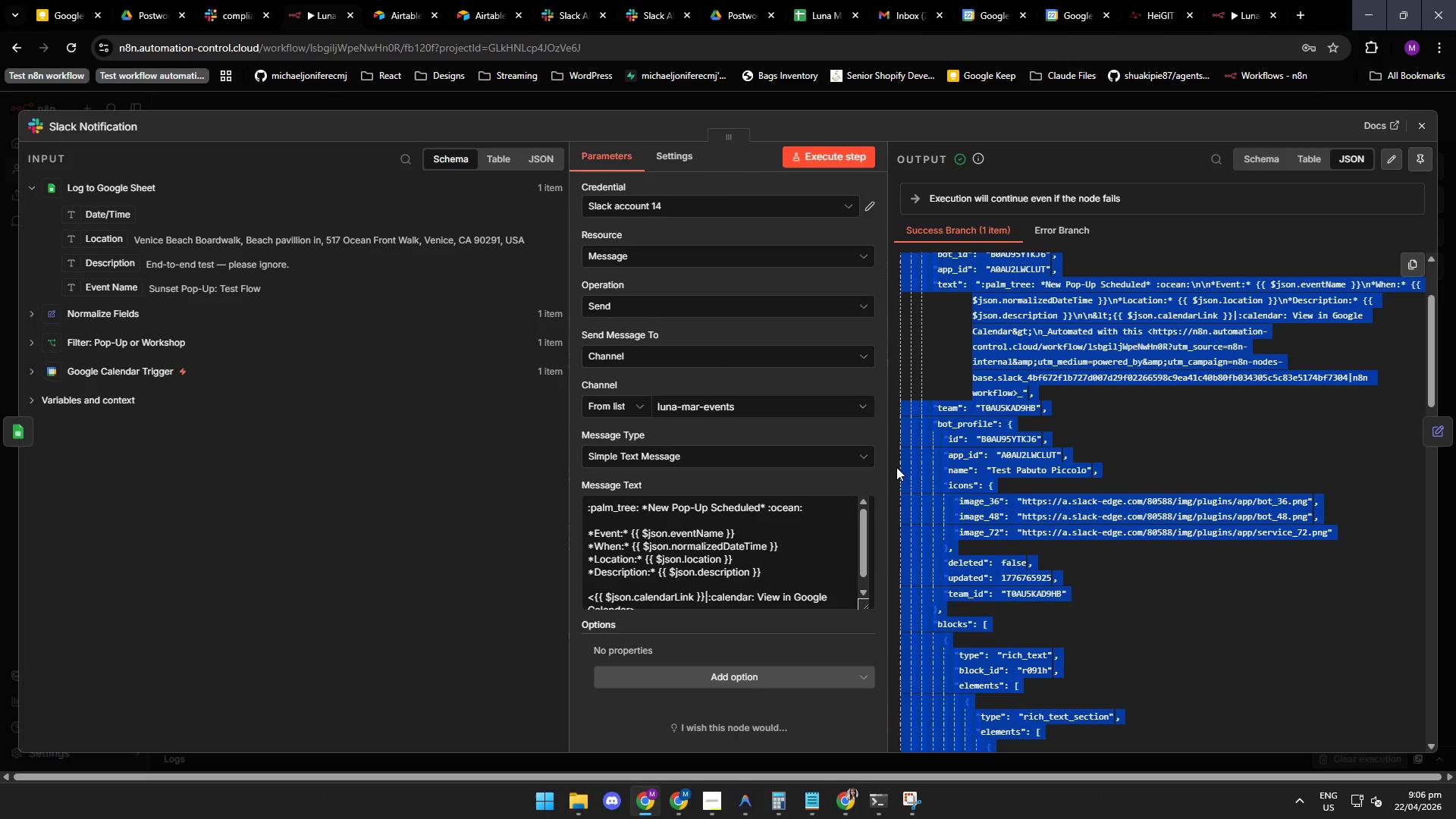 
left_click([752, 811])
 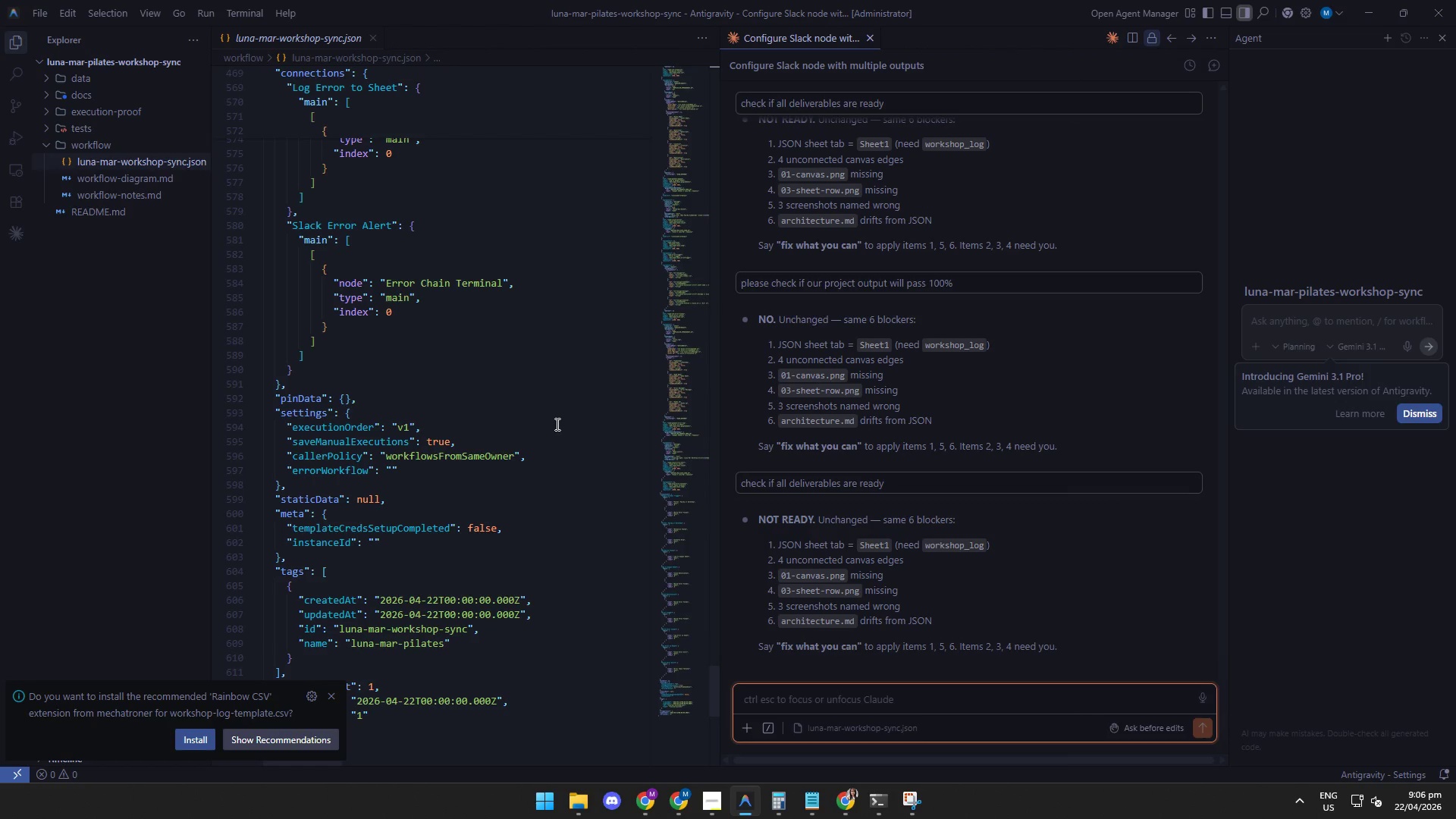 
scroll: coordinate [557, 426], scroll_direction: down, amount: 13.0
 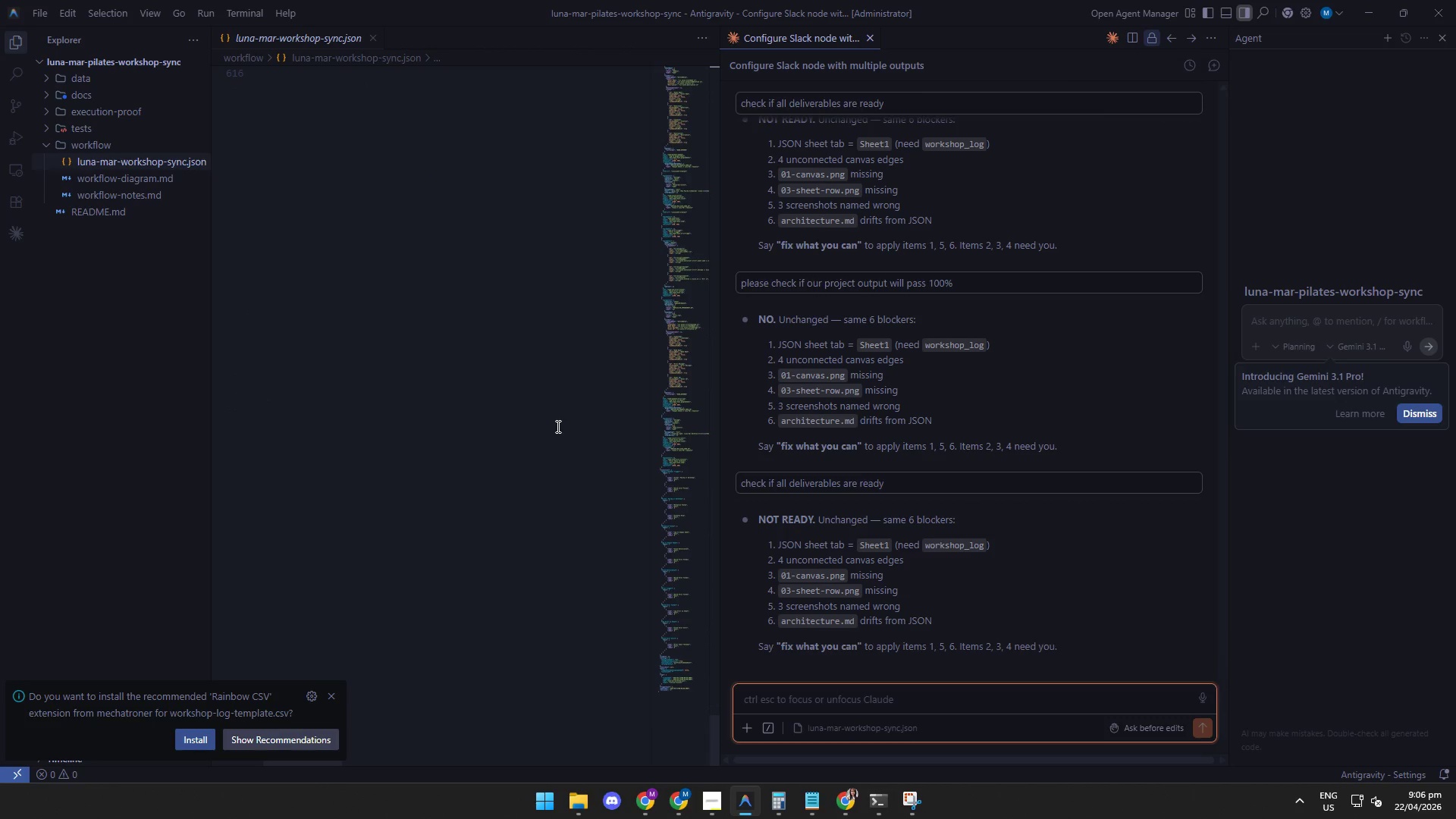 
scroll: coordinate [555, 427], scroll_direction: up, amount: 7.0
 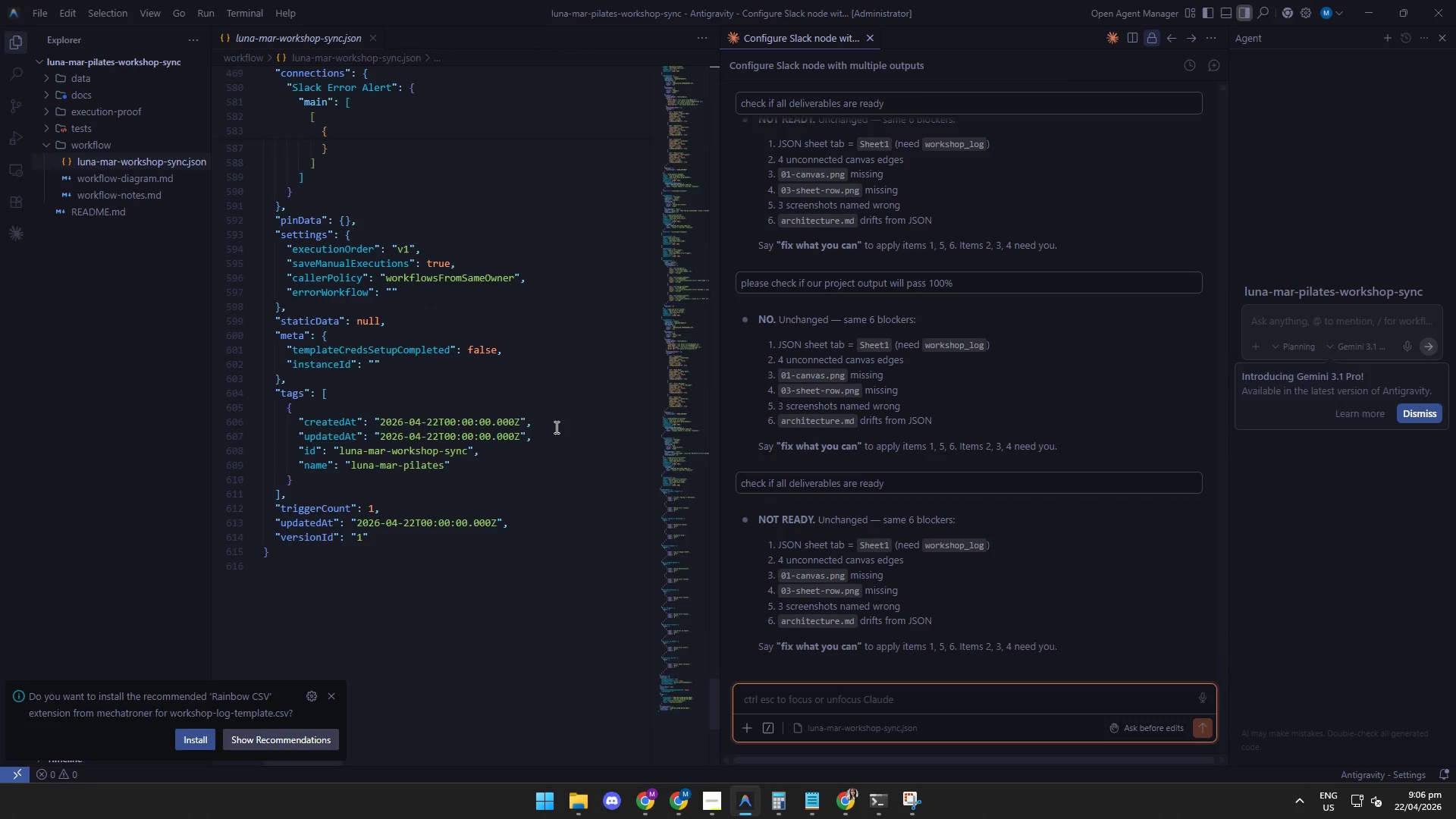 
scroll: coordinate [555, 427], scroll_direction: down, amount: 7.0
 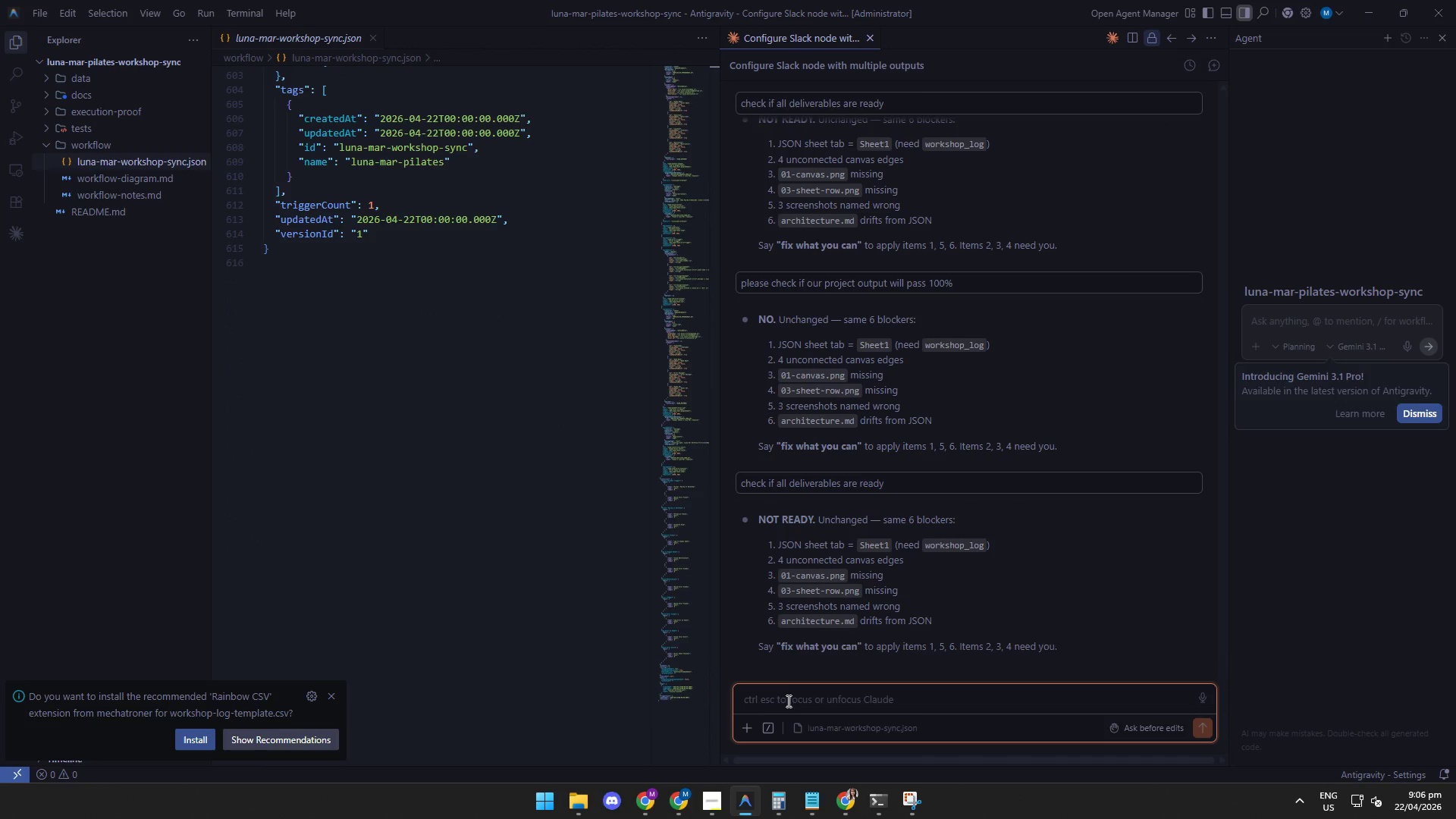 
left_click([792, 704])
 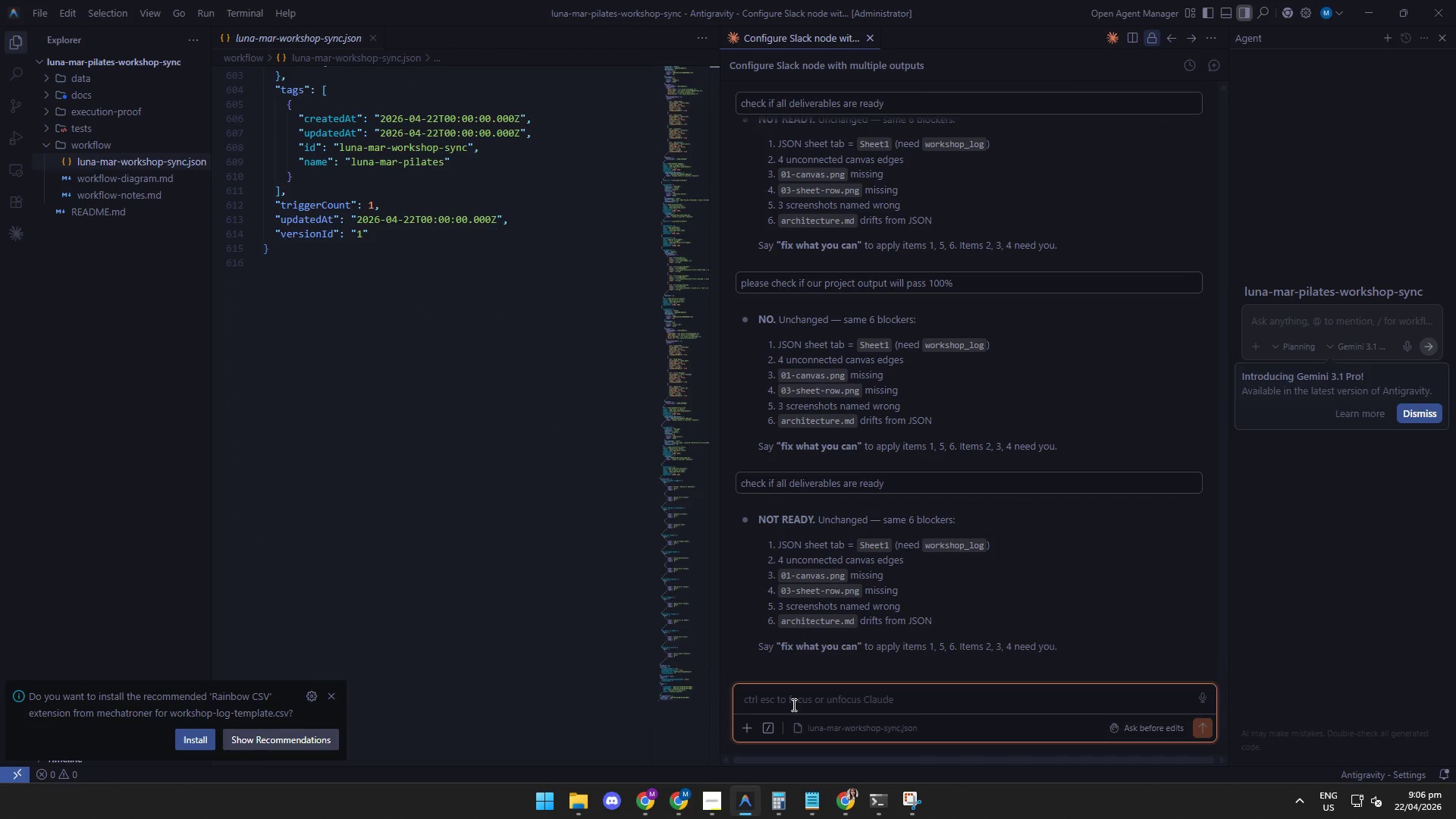 
type(did you already check if there are no)
 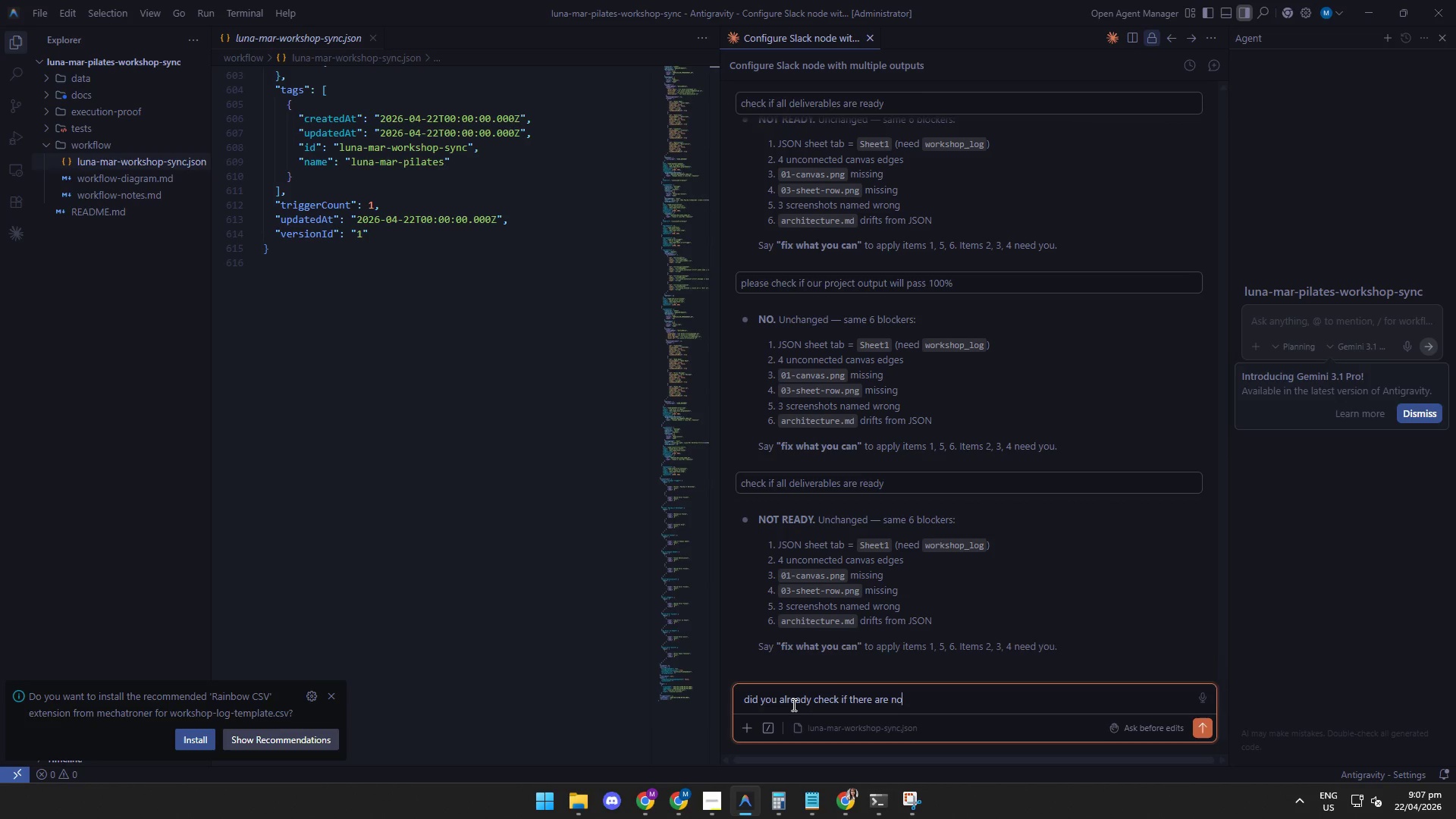 
hold_key(key=Backspace, duration=0.44)
 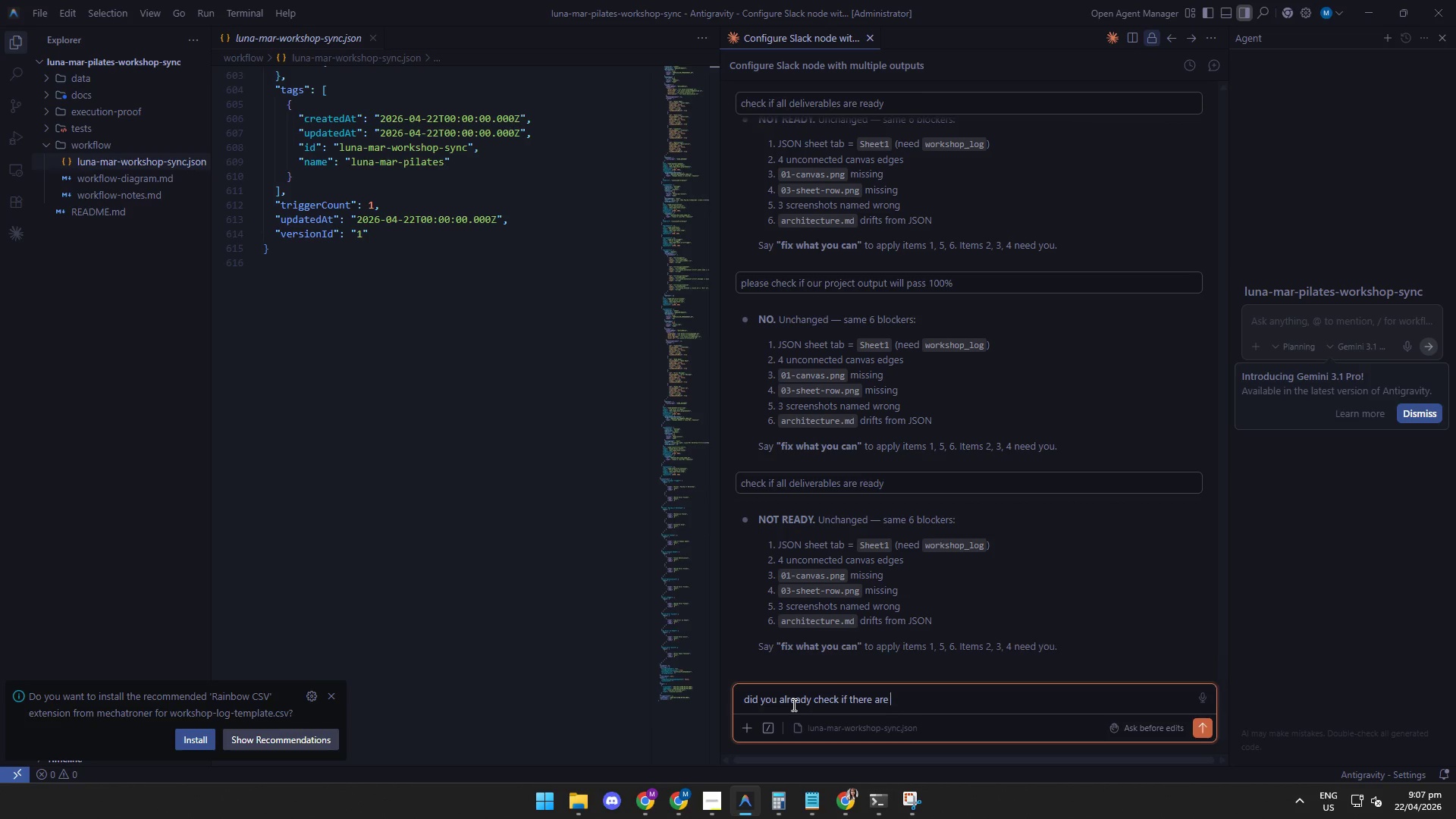 
hold_key(key=Backspace, duration=1.5)
 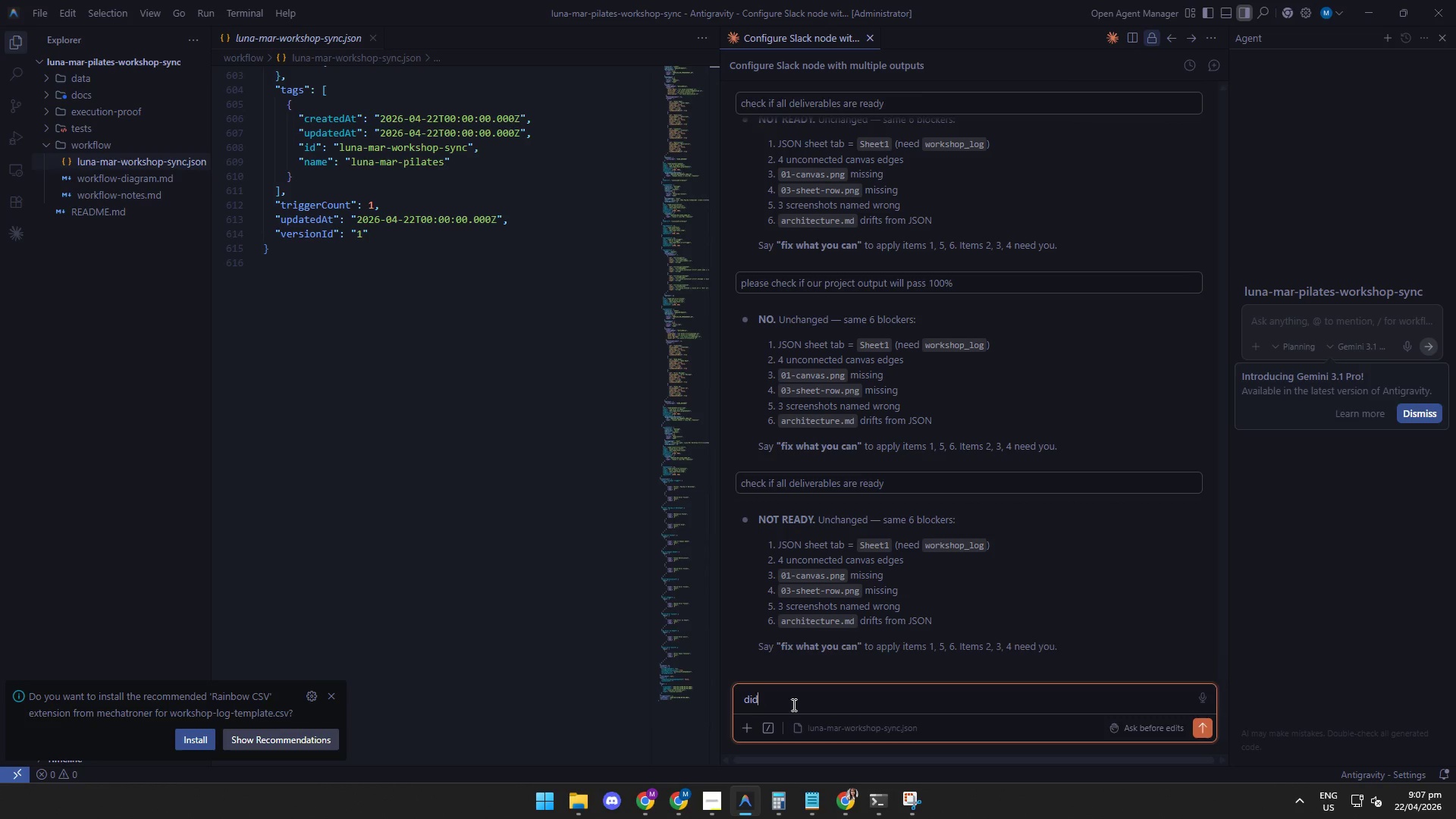 
key(Backspace)
key(Backspace)
key(Backspace)
key(Backspace)
key(Backspace)
key(Backspace)
key(Backspace)
type(please check if our pro)
key(Backspace)
key(Backspace)
key(Backspace)
type(project output will pass 00% )
 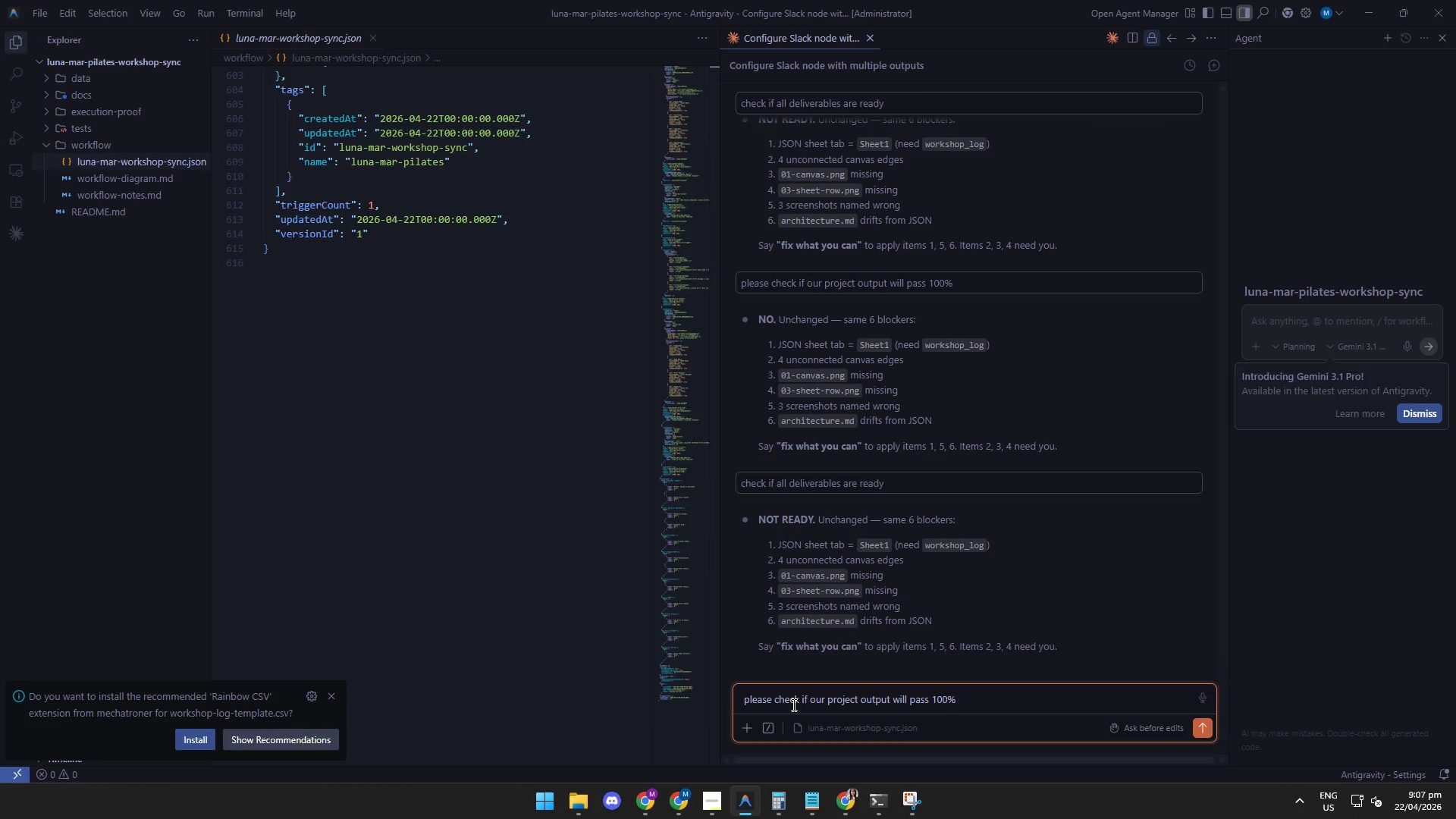 
key(Enter)
 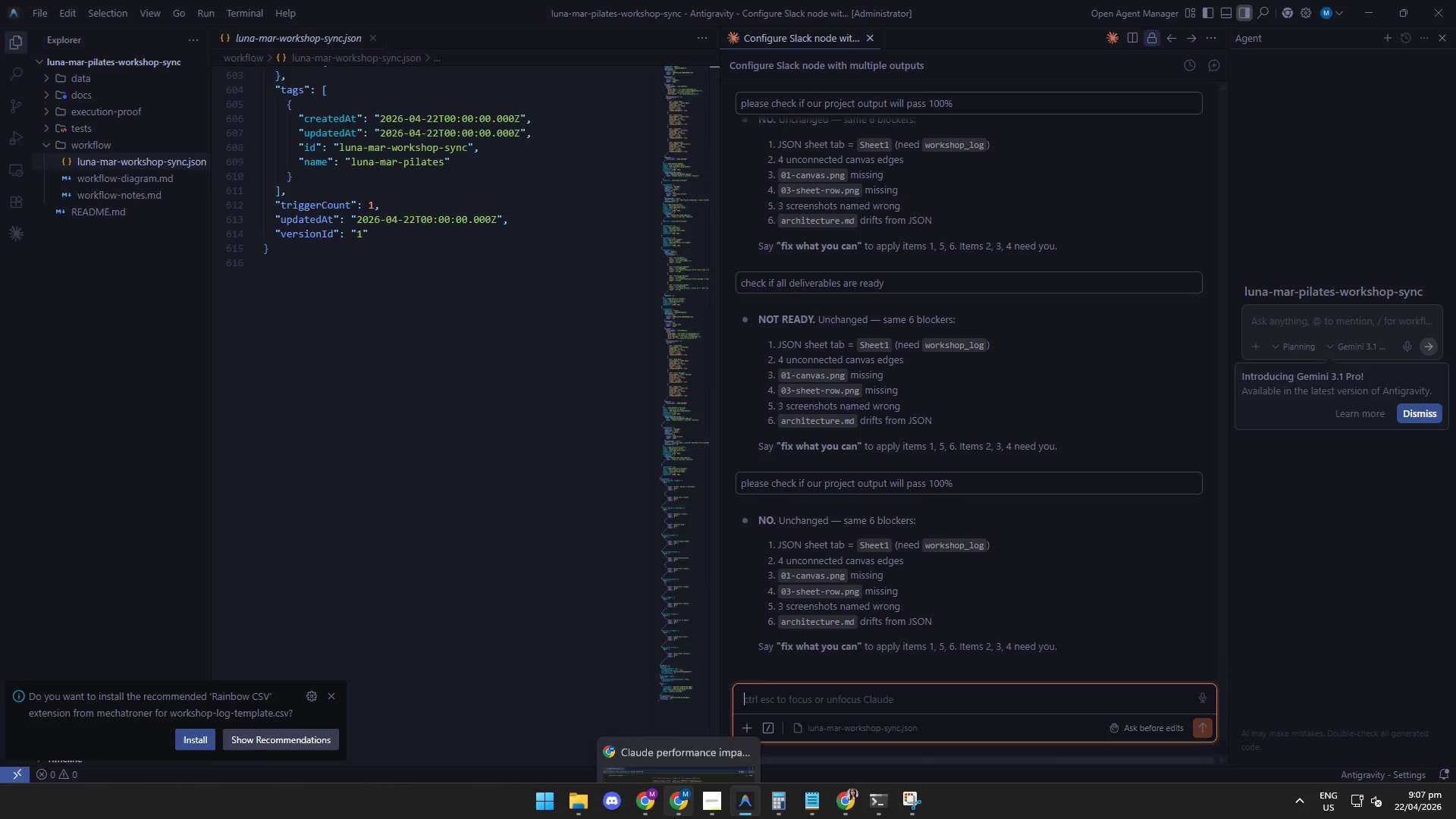 
wait(11.09)
 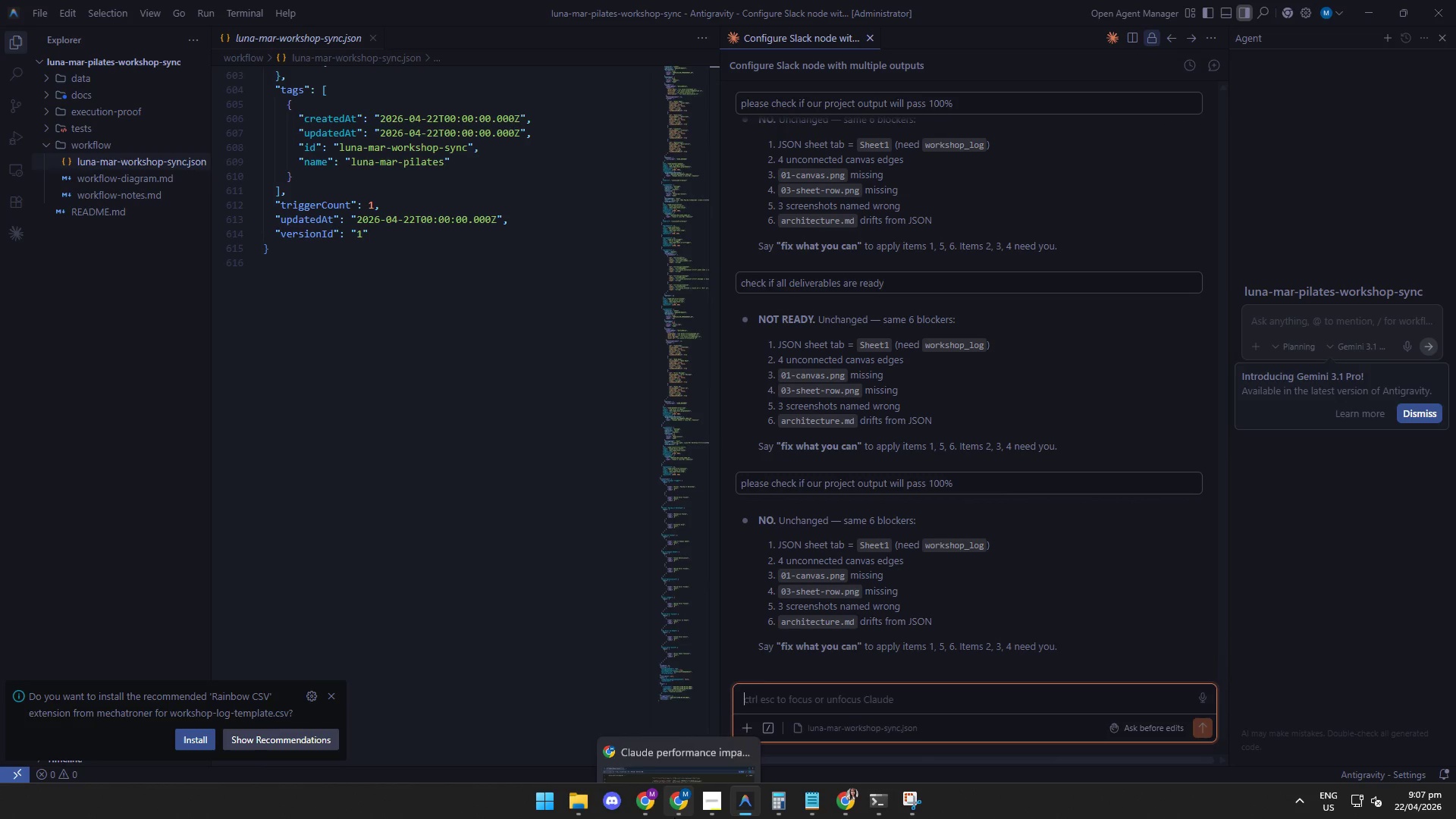 
left_click([1423, 124])
 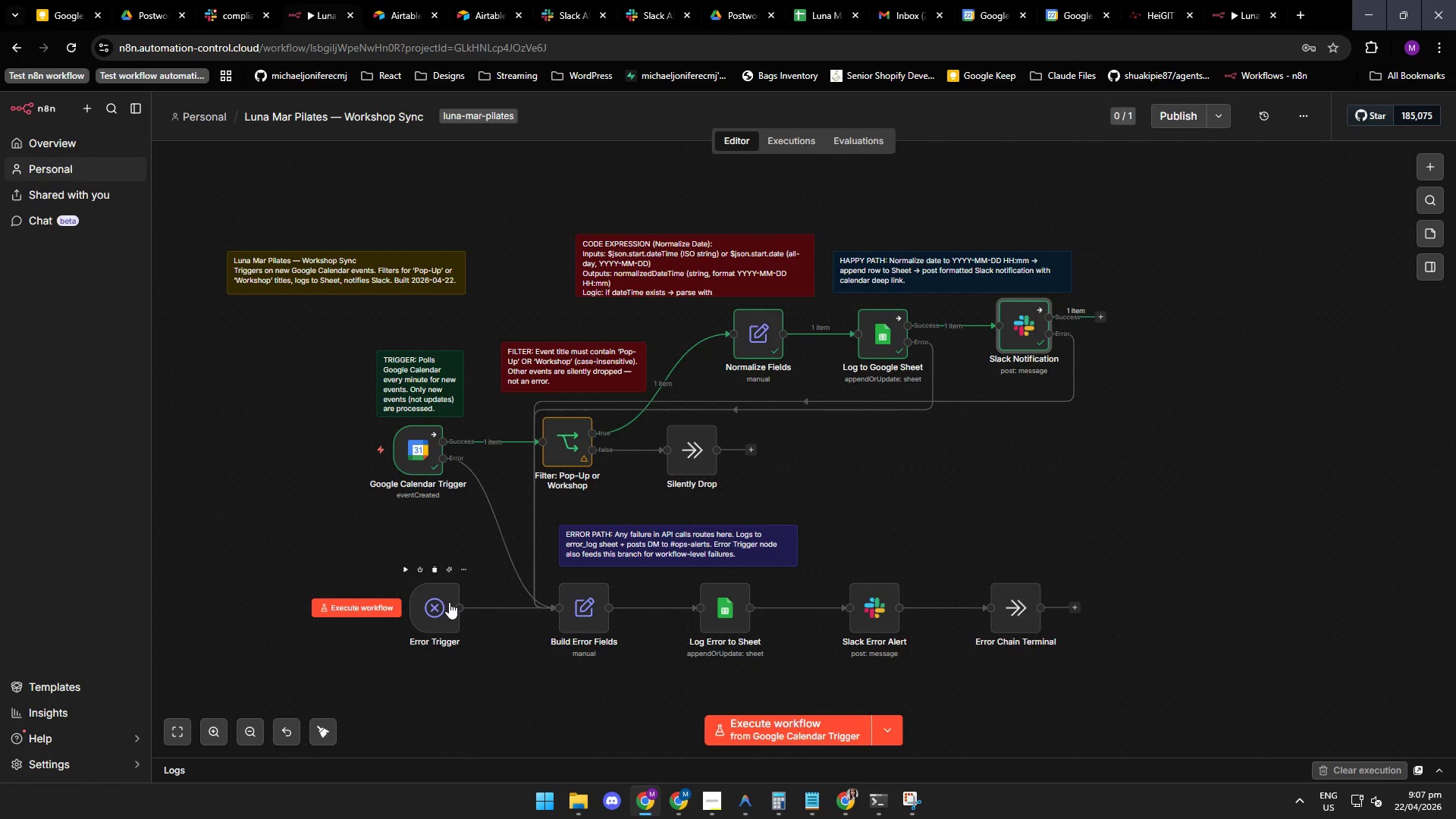 
wait(8.75)
 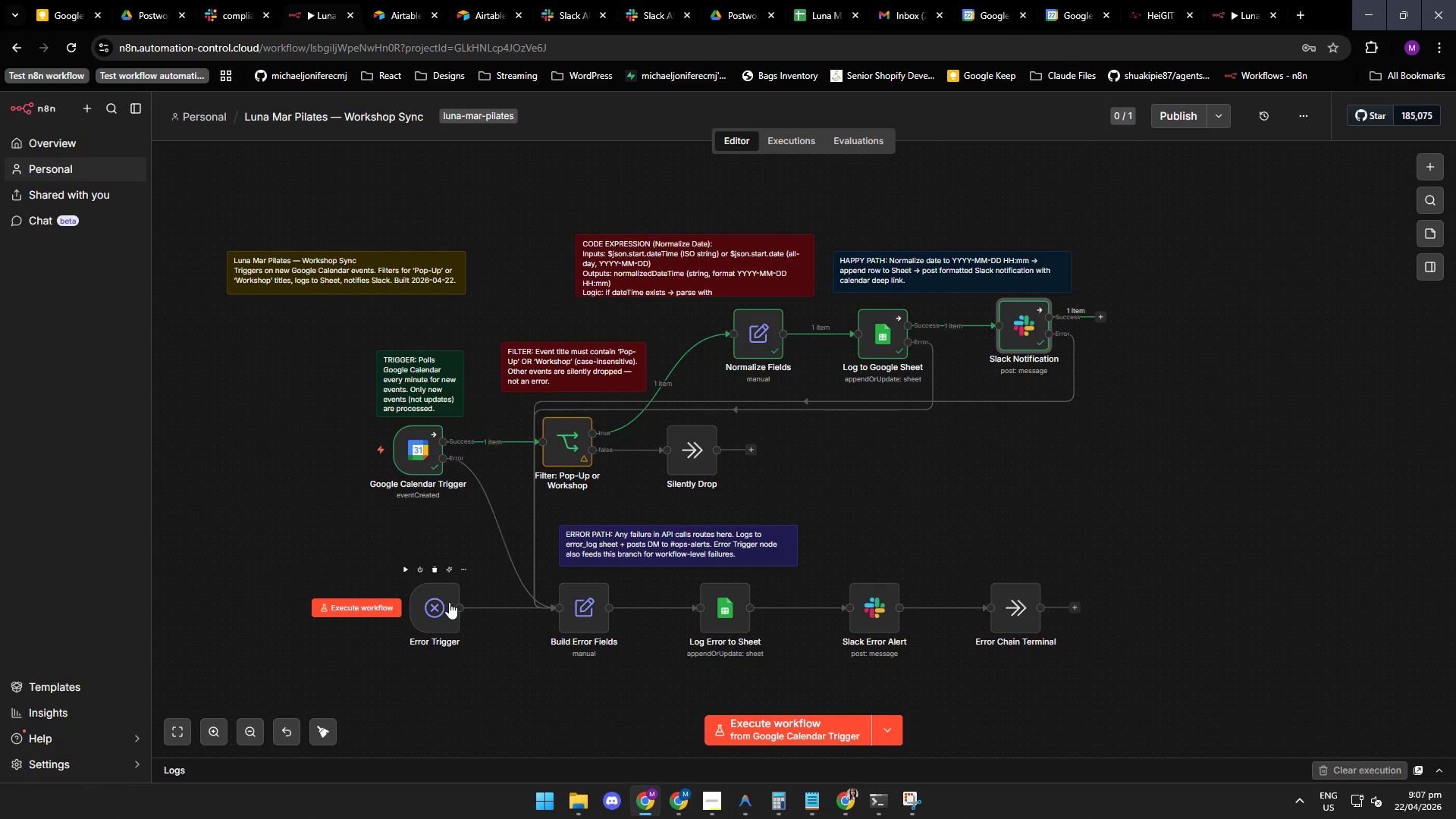 
left_click([742, 806])
 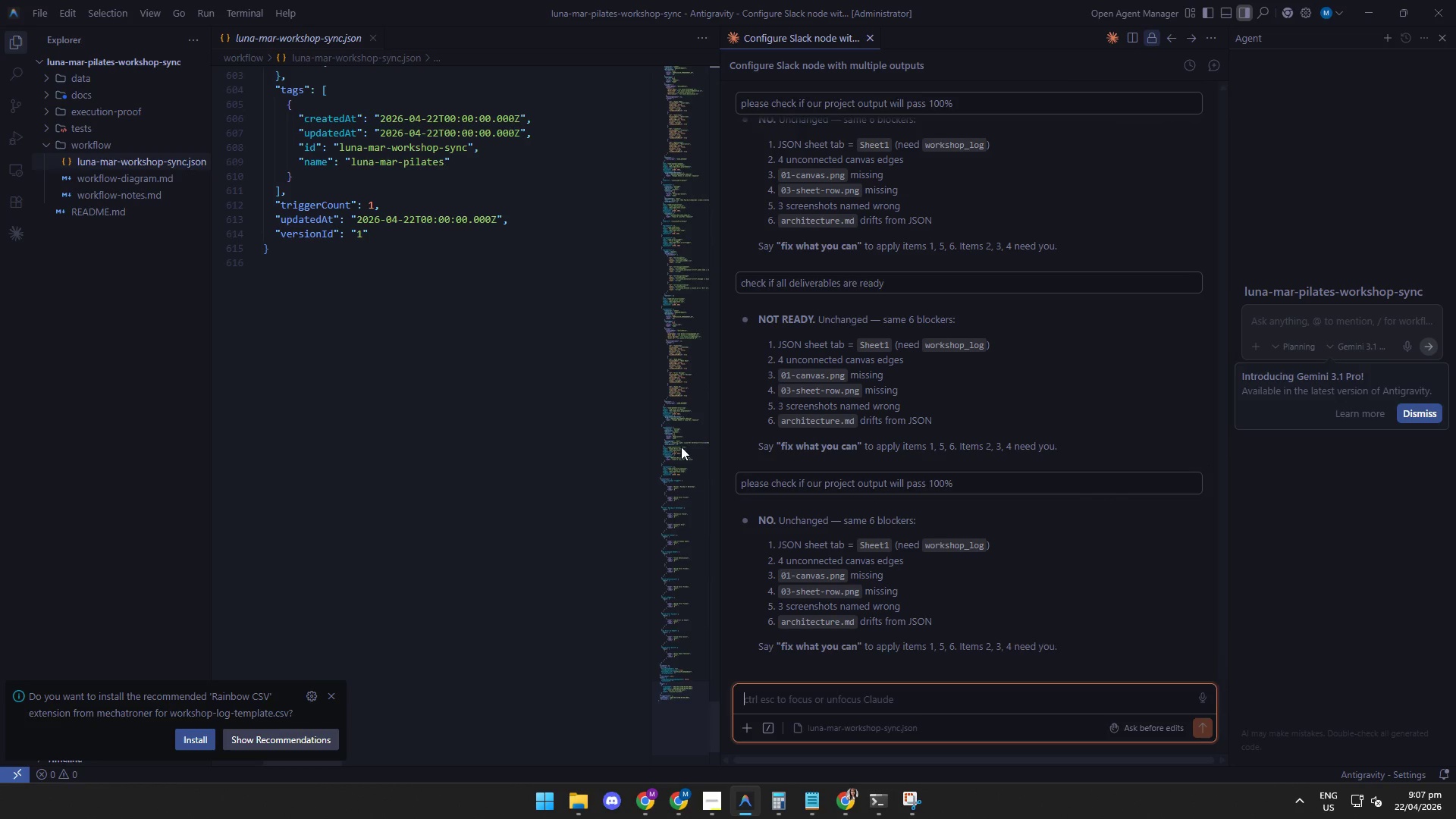 
wait(19.06)
 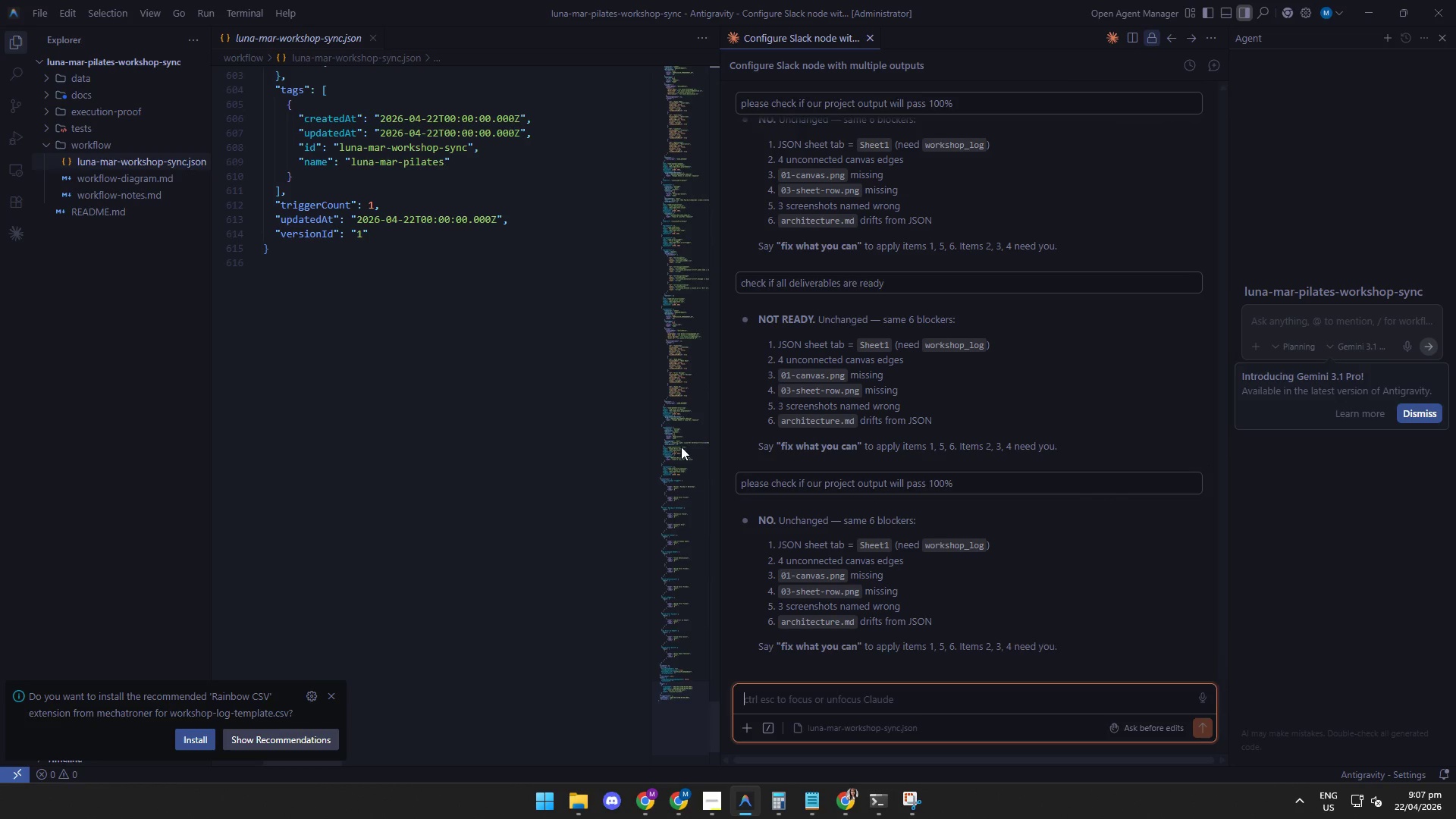 
left_click([642, 802])
 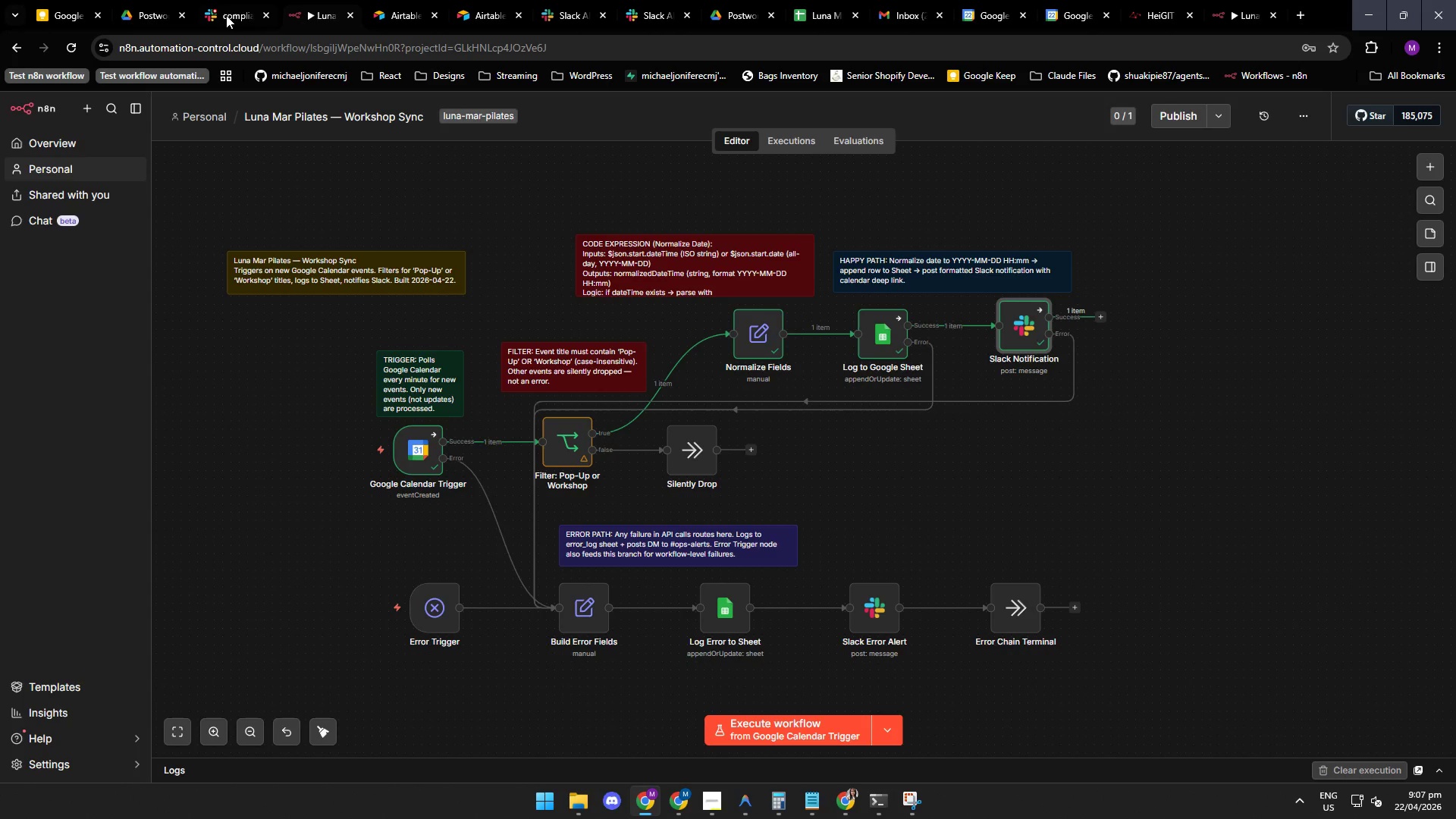 
left_click([229, 11])
 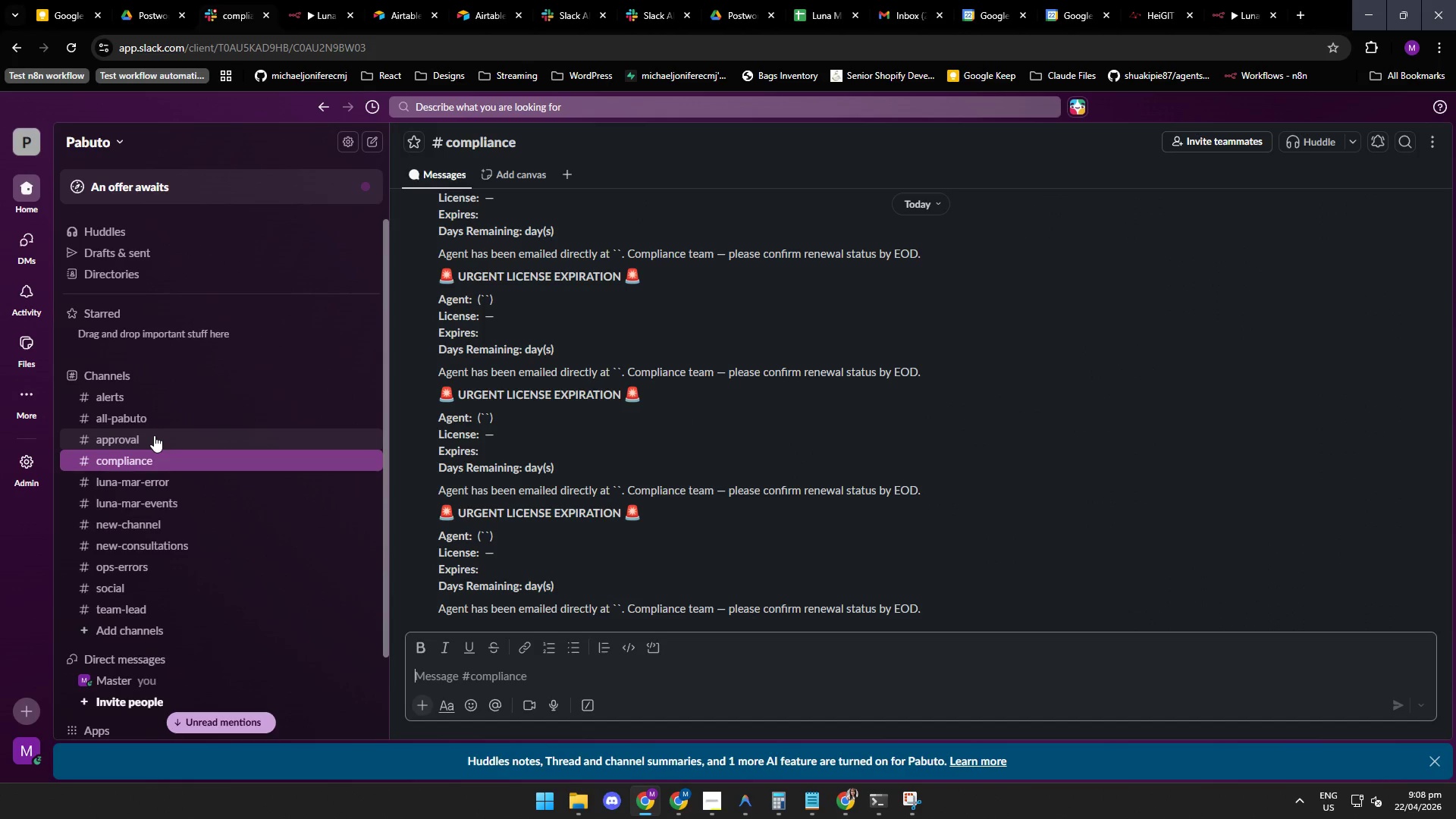 
left_click([149, 432])
 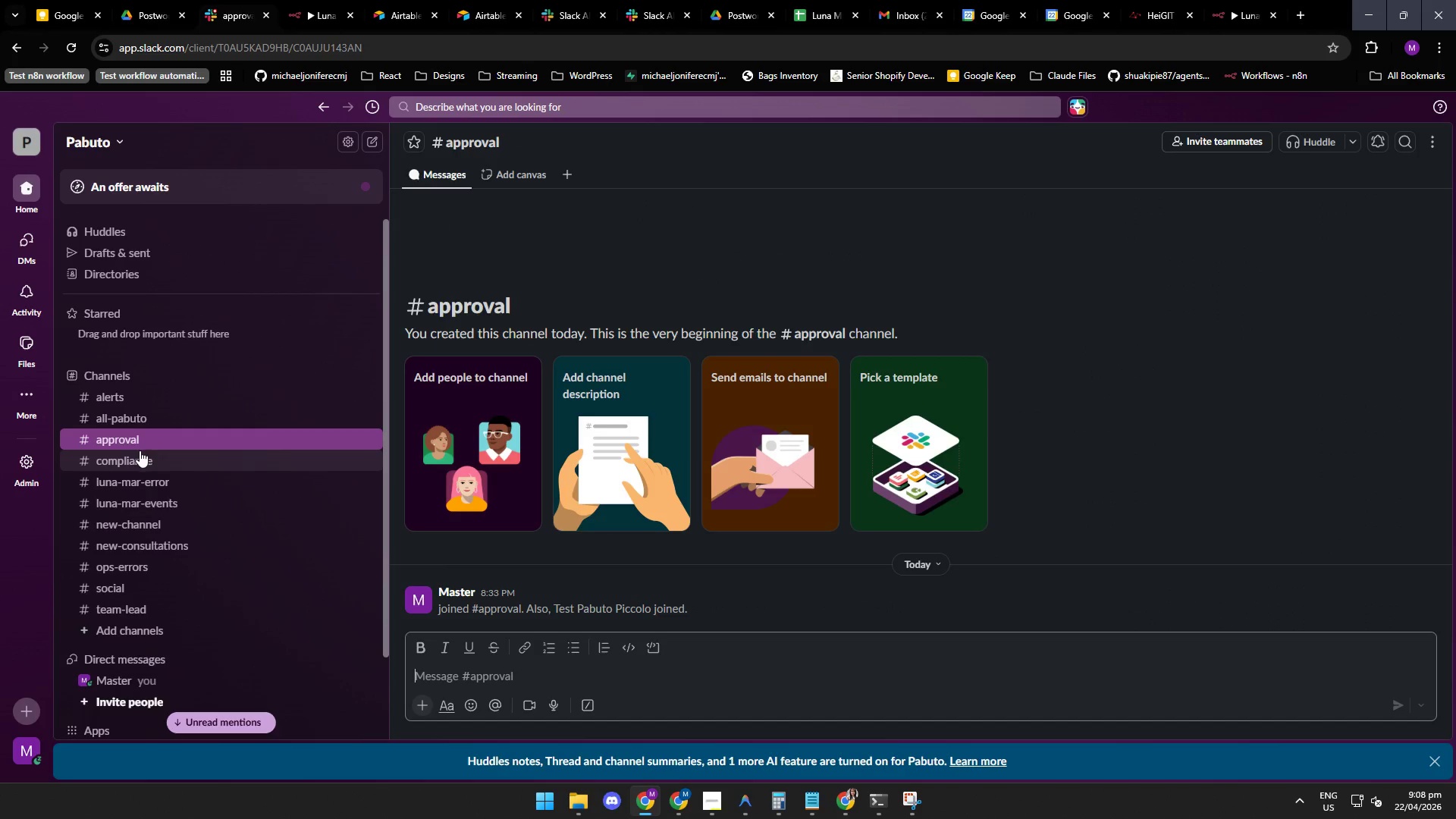 
left_click([141, 456])
 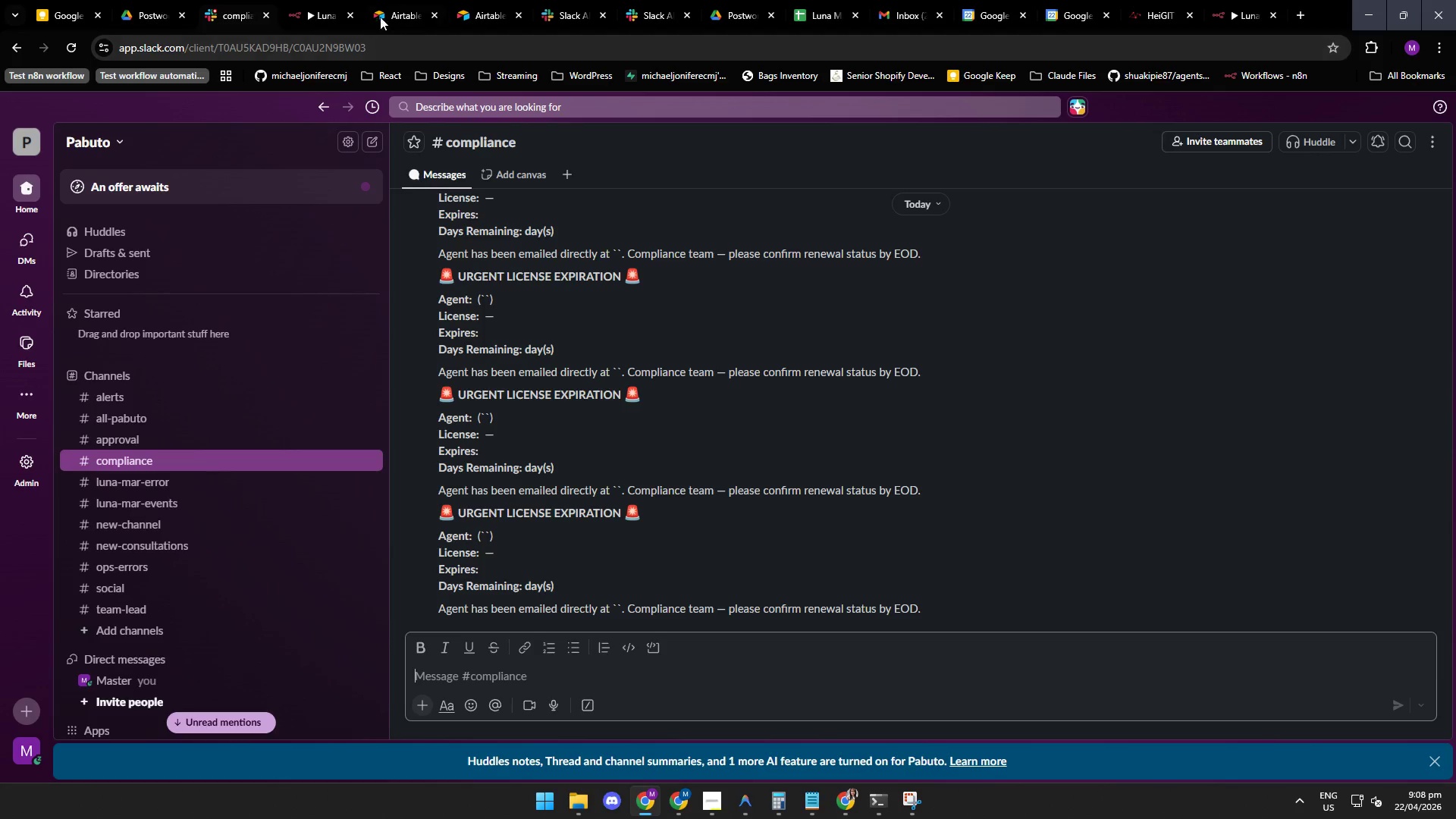 
left_click([394, 17])
 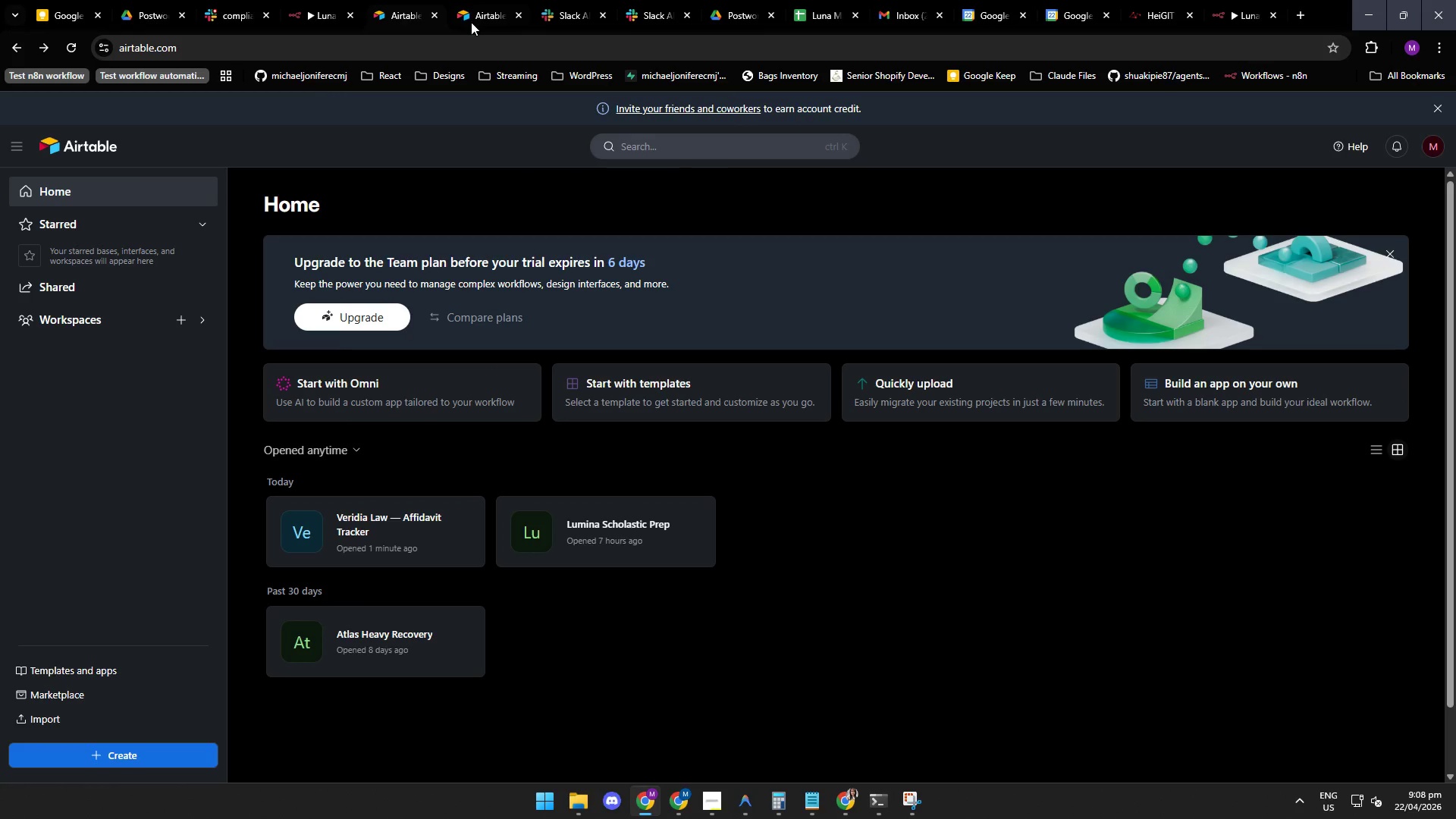 
left_click([479, 17])
 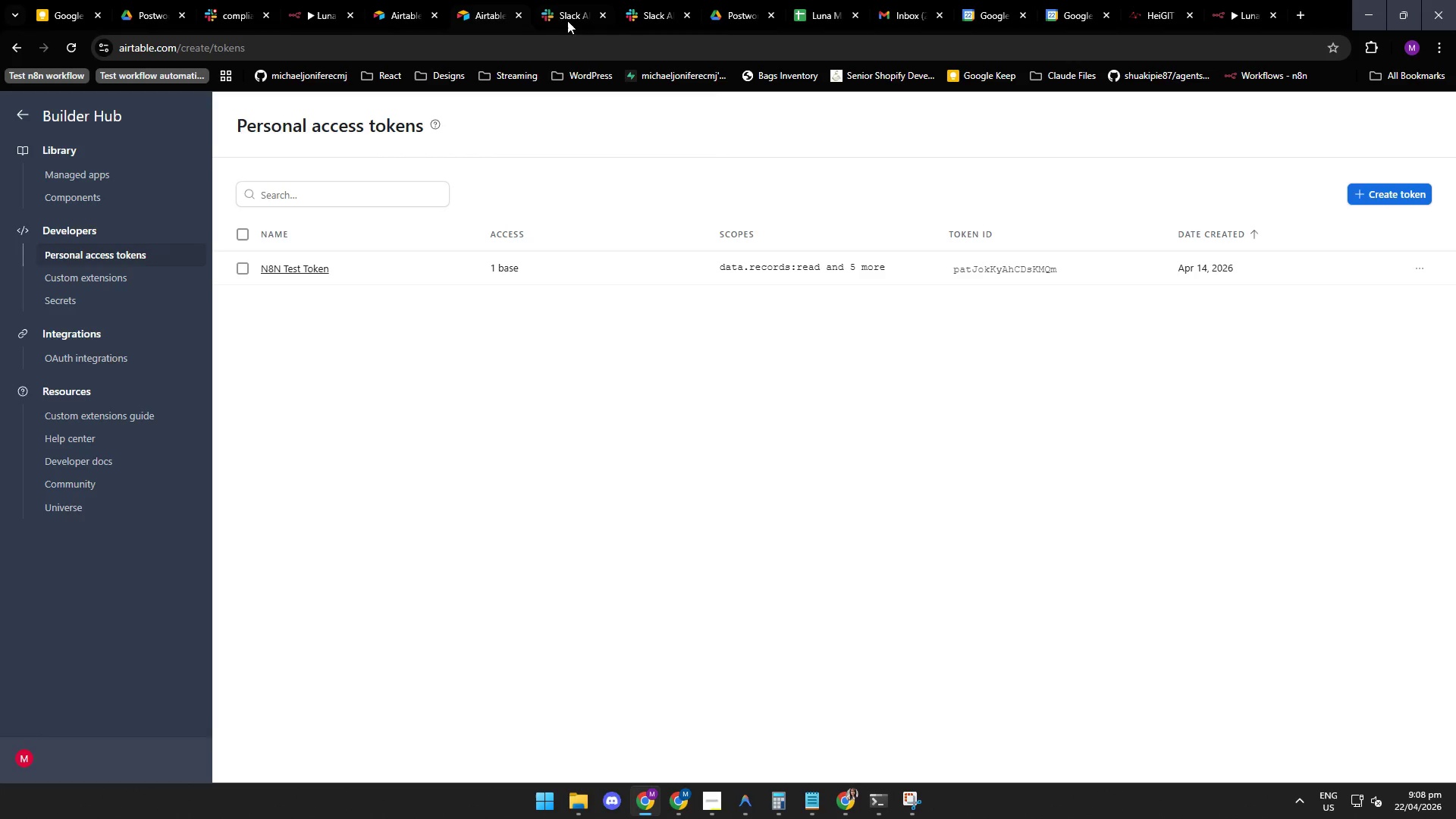 
left_click([565, 19])
 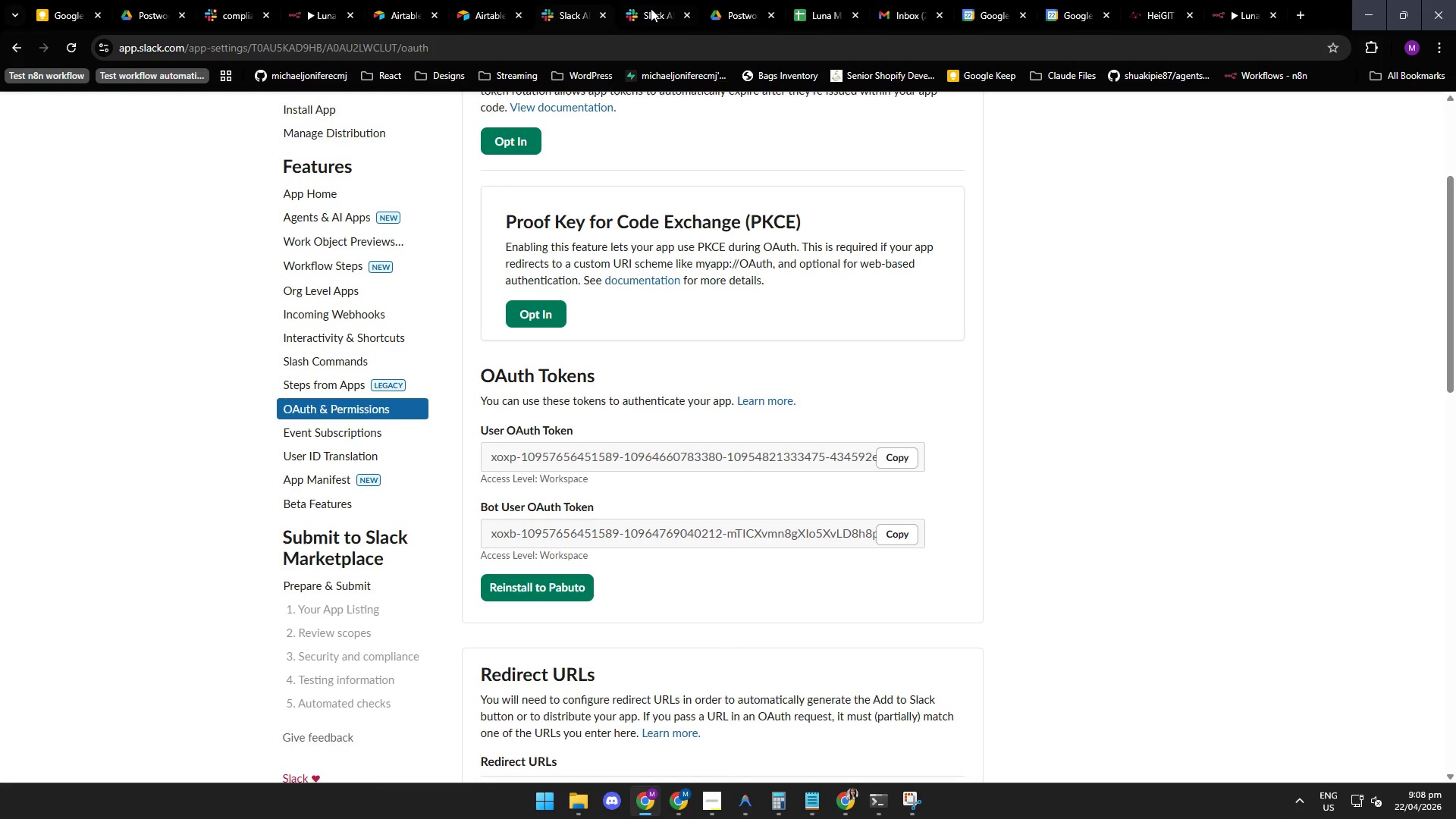 
left_click_drag(start_coordinate=[651, 13], to_coordinate=[740, 14])
 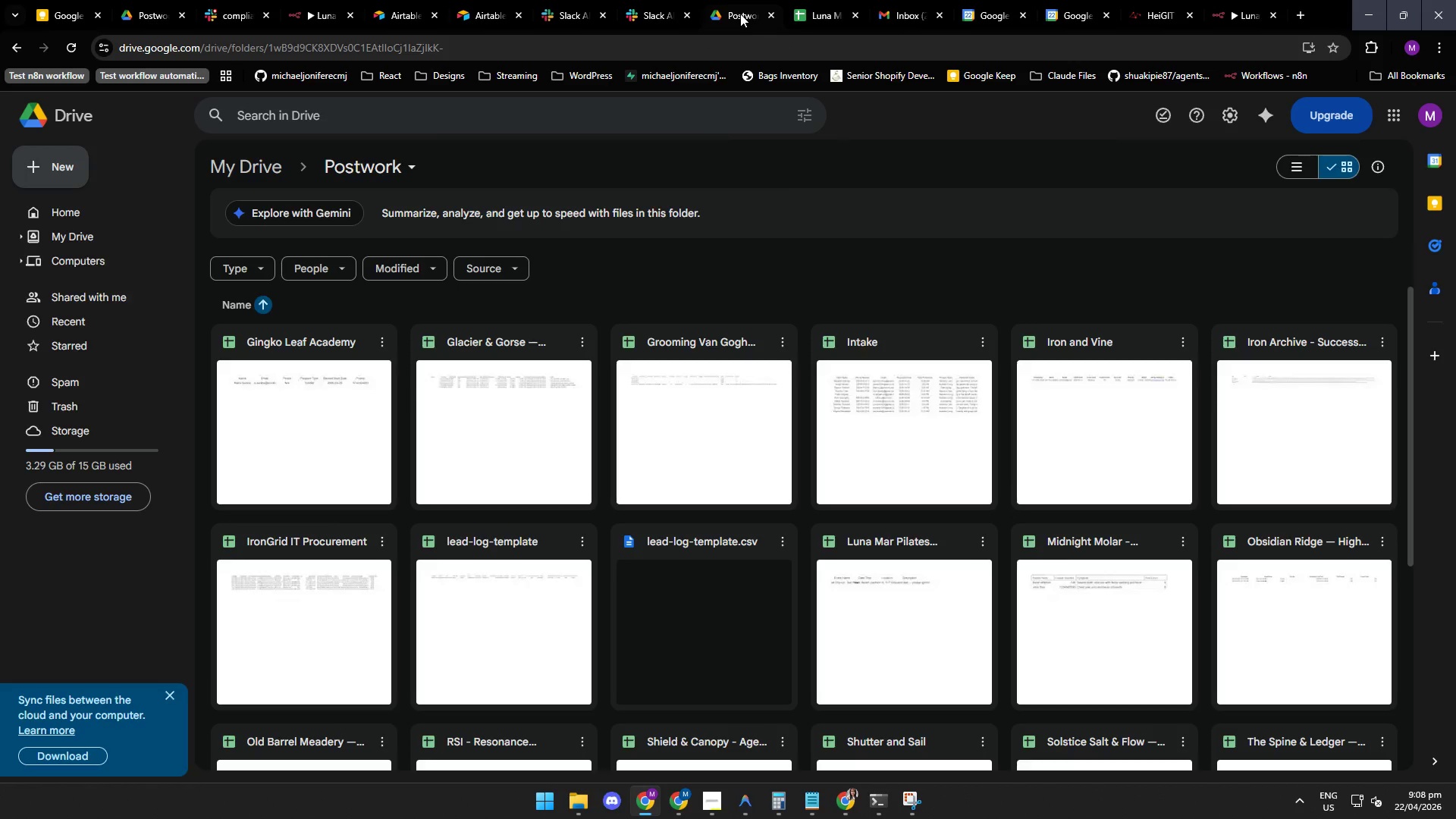 
left_click([740, 14])
 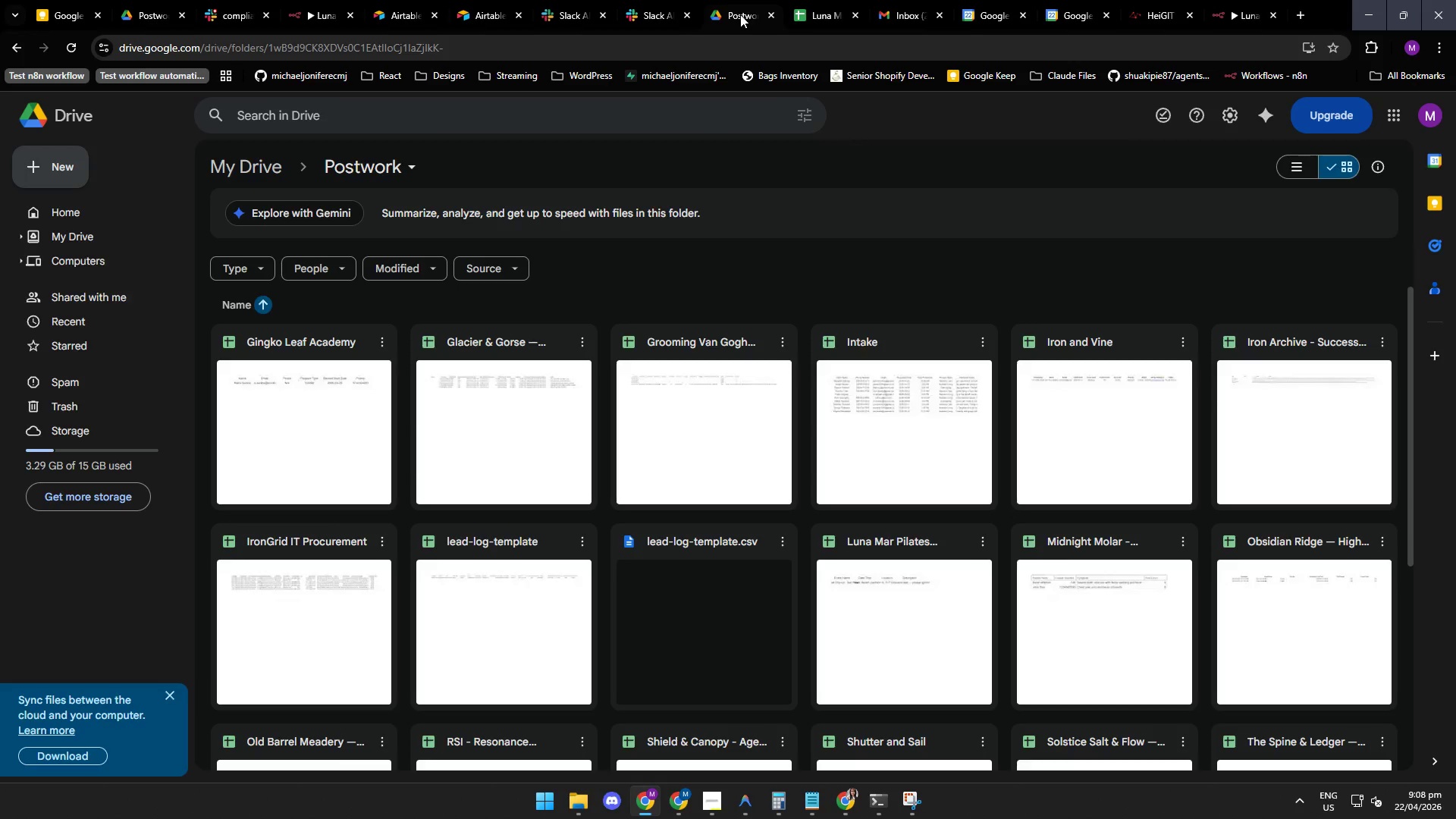 
wait(14.5)
 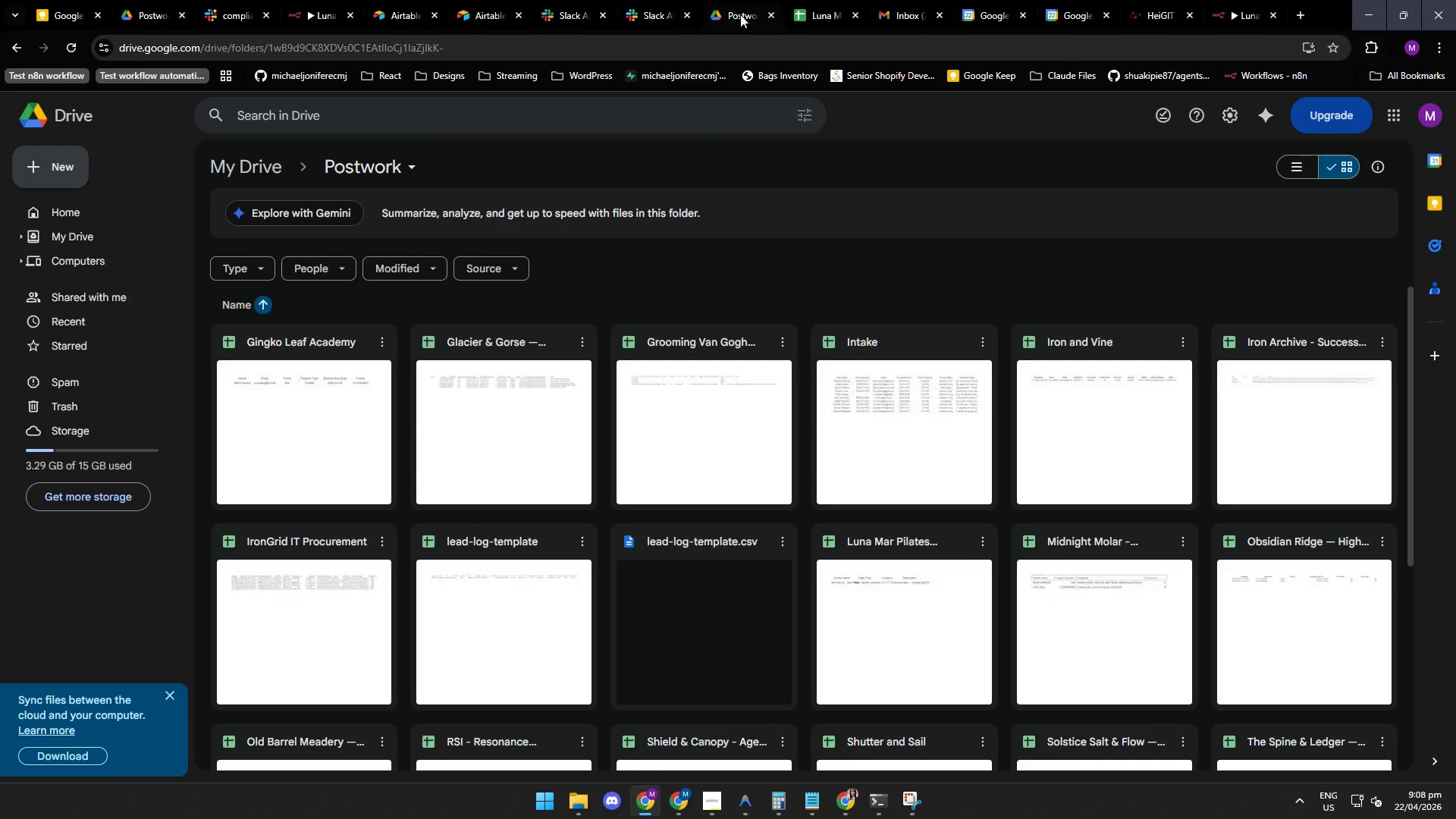 
left_click([904, 9])
 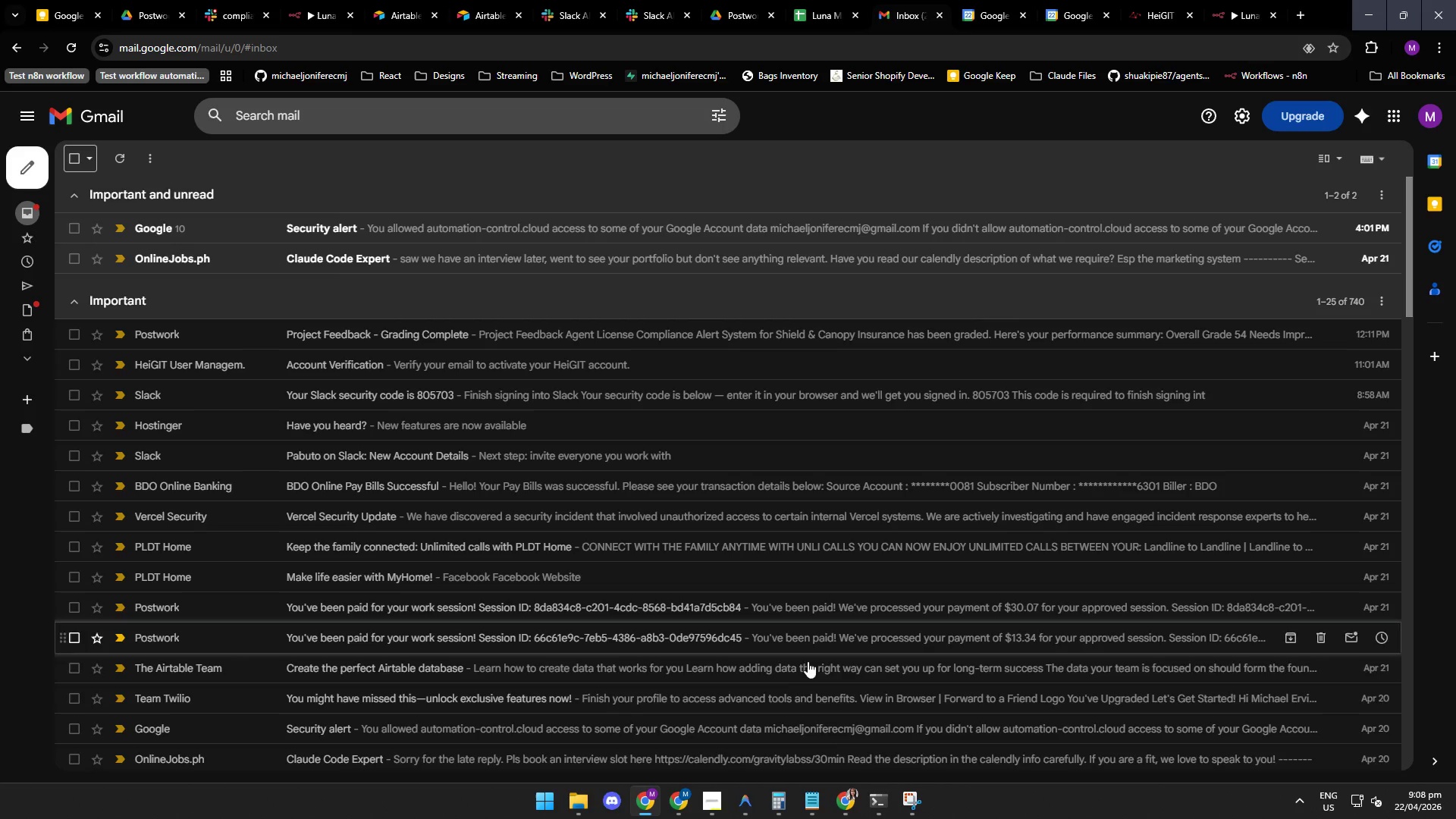 
wait(5.45)
 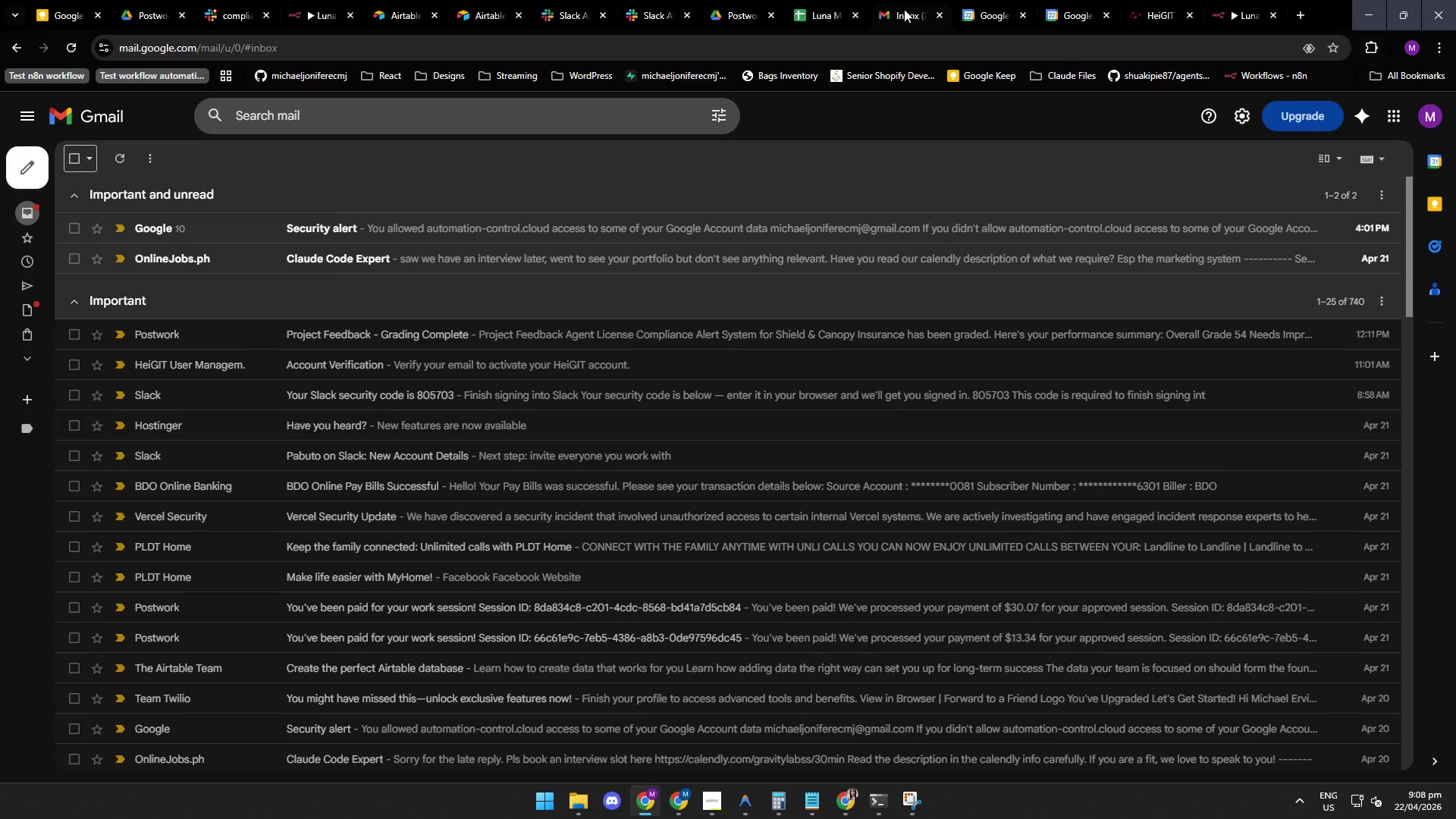 
left_click([743, 811])
 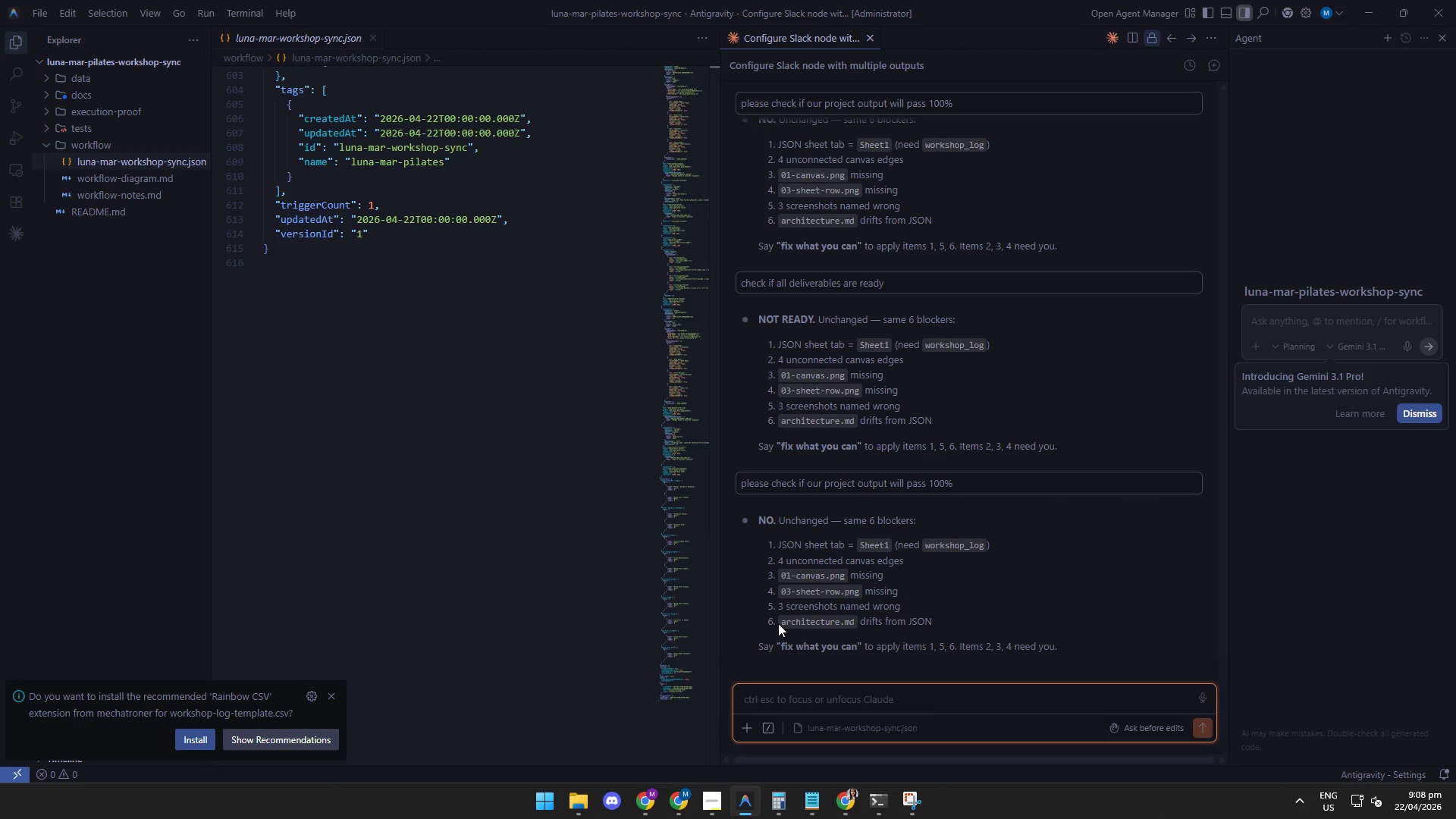 
wait(6.36)
 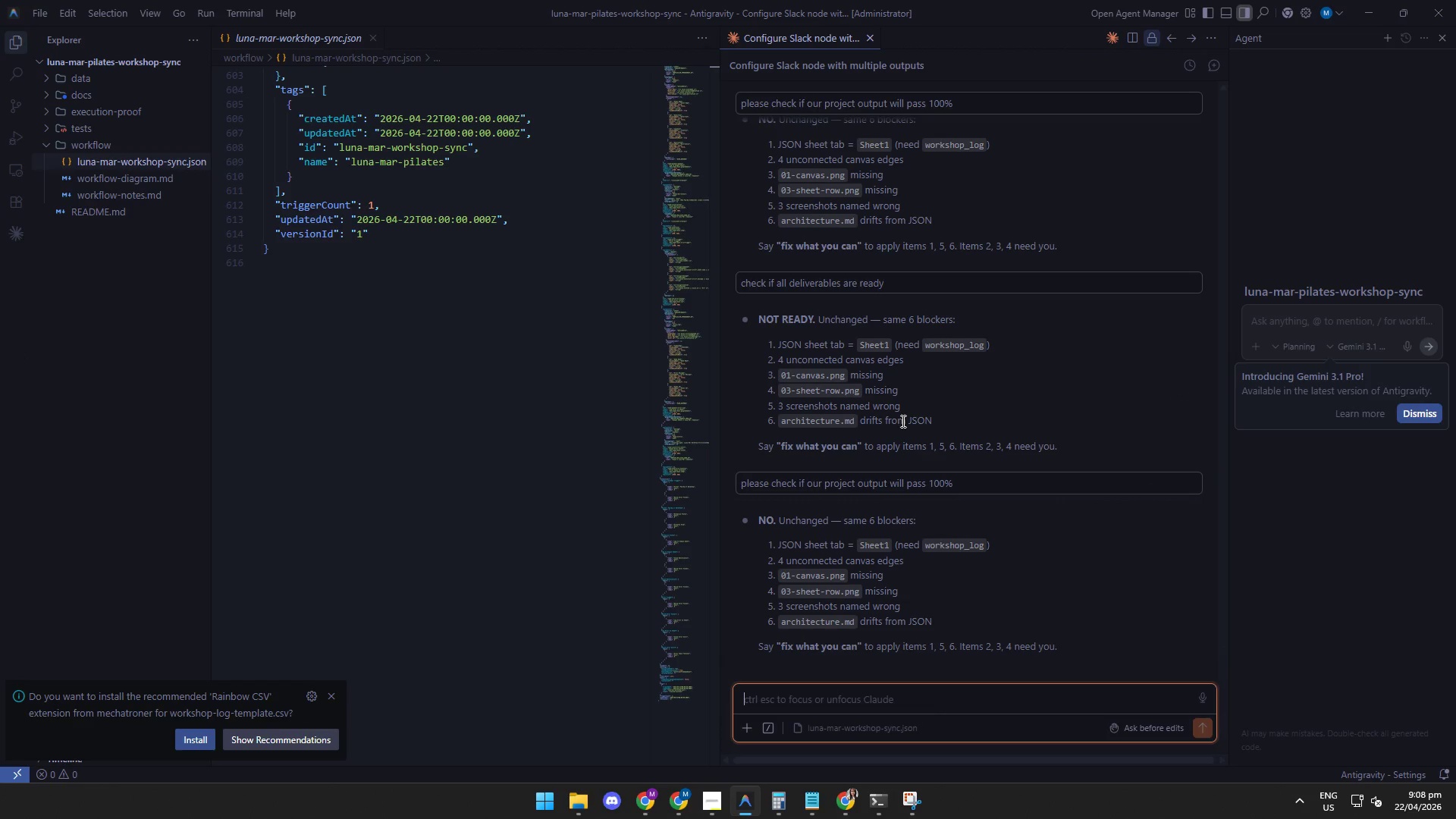 
left_click([782, 623])
 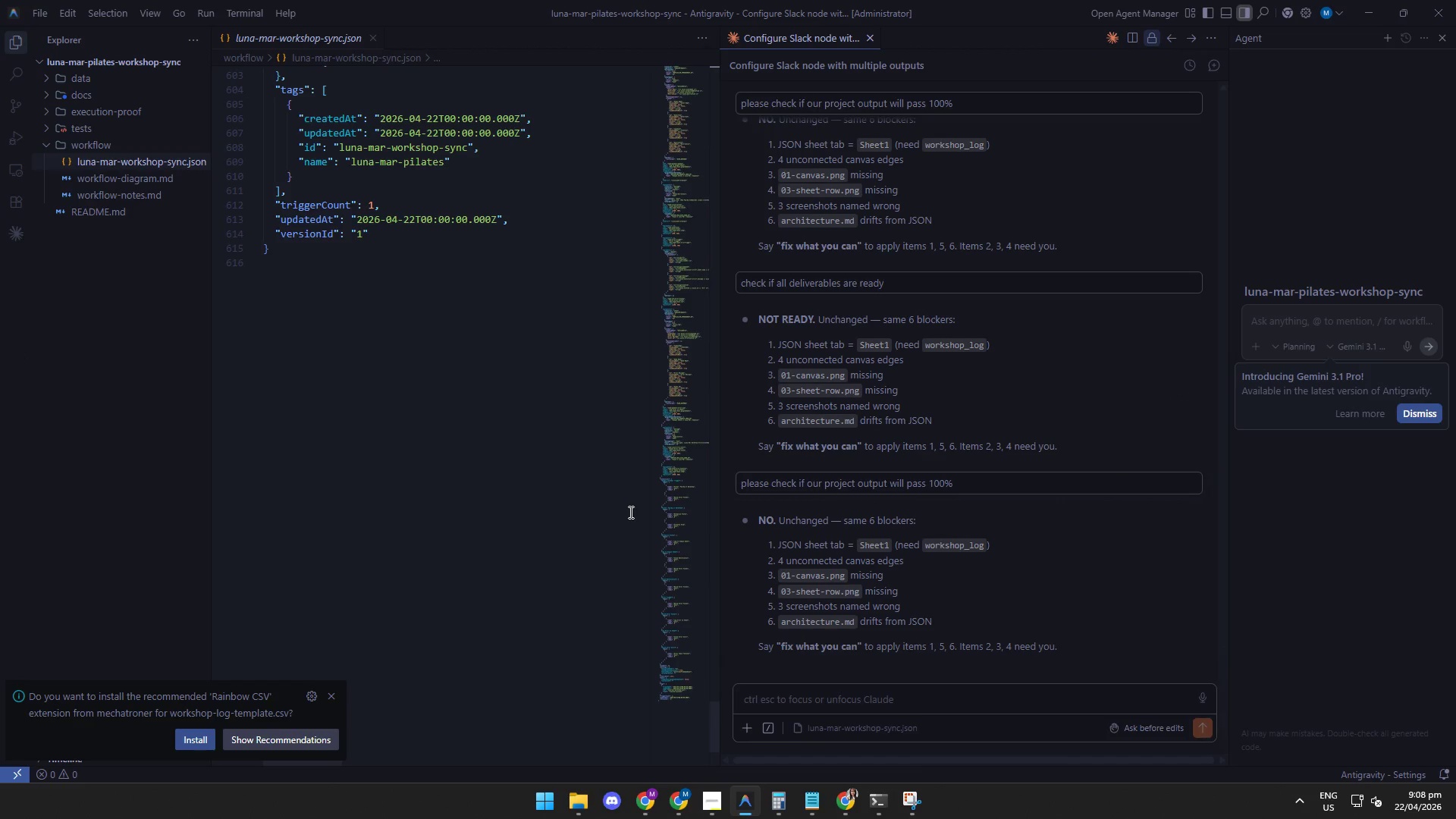 
wait(10.14)
 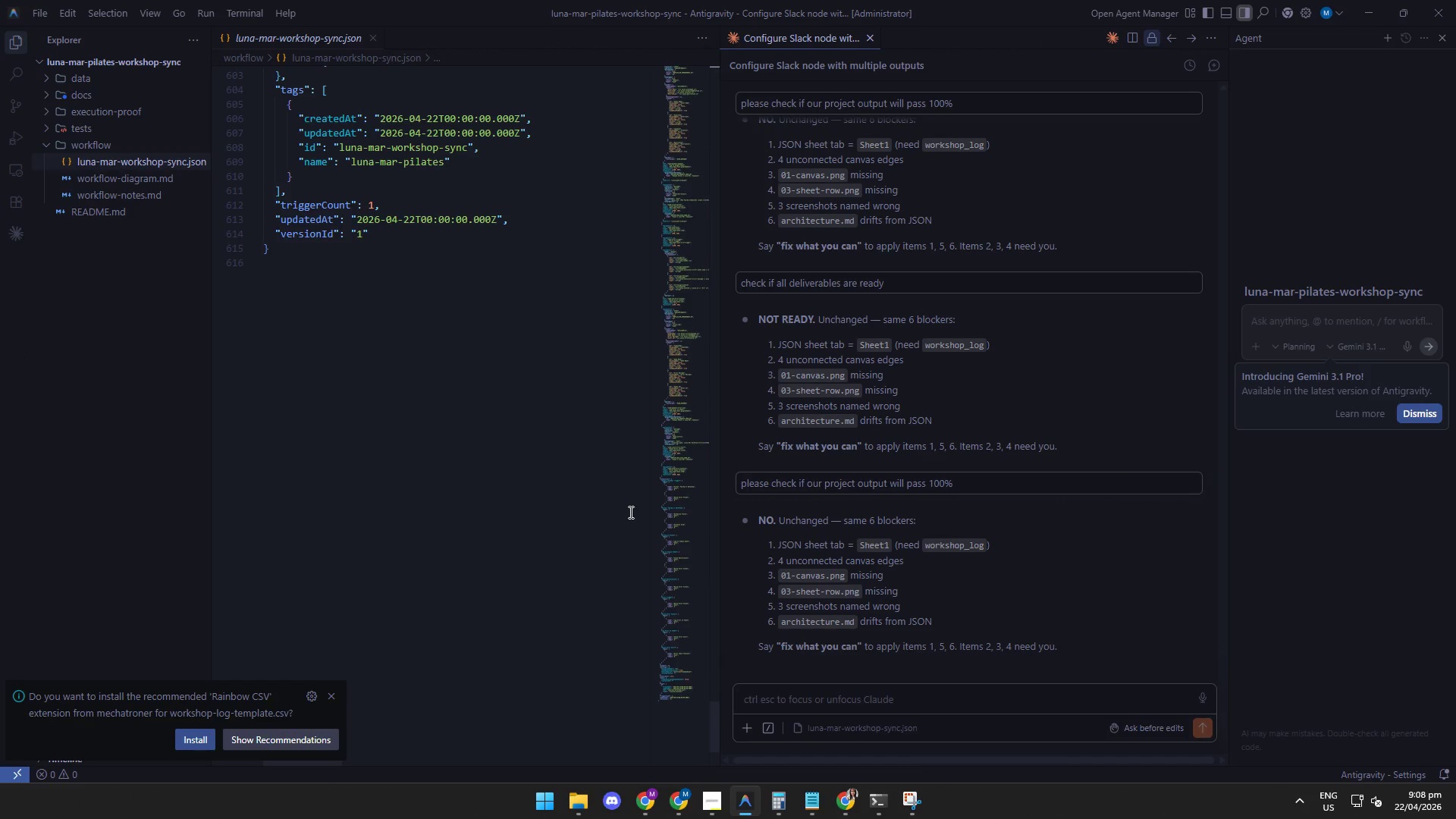 
left_click([765, 616])
 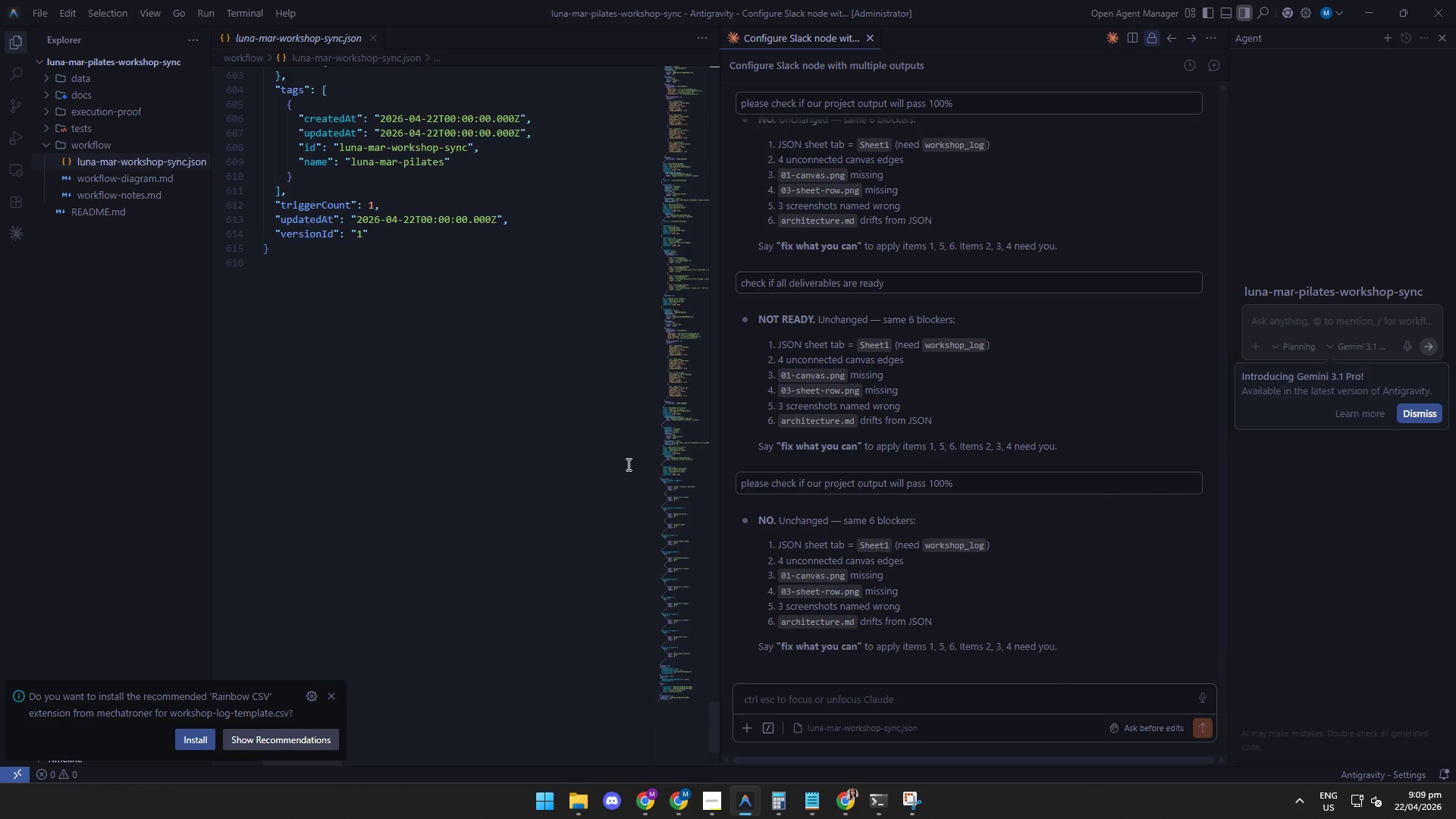 
wait(15.25)
 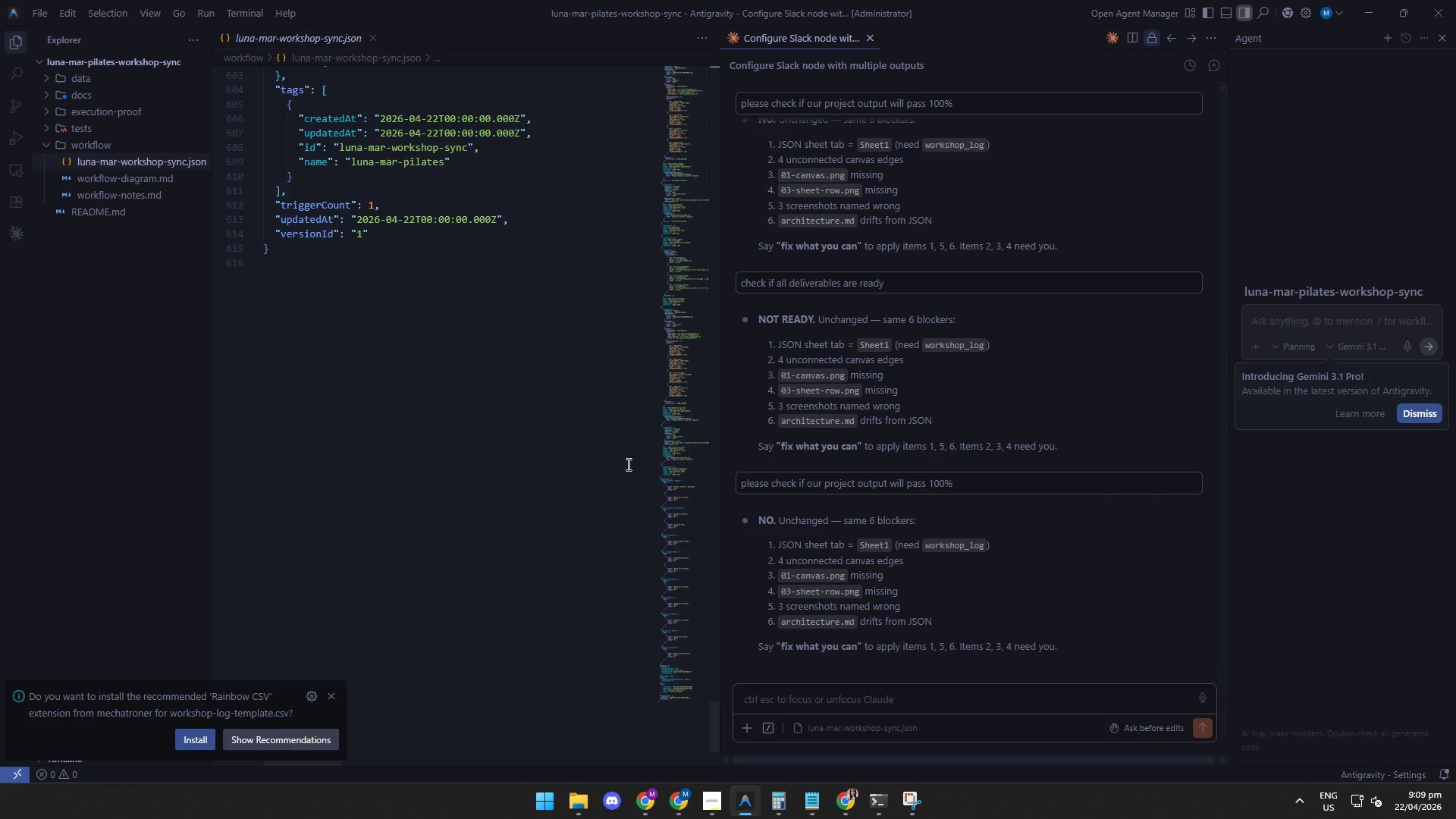 
left_click([809, 610])
 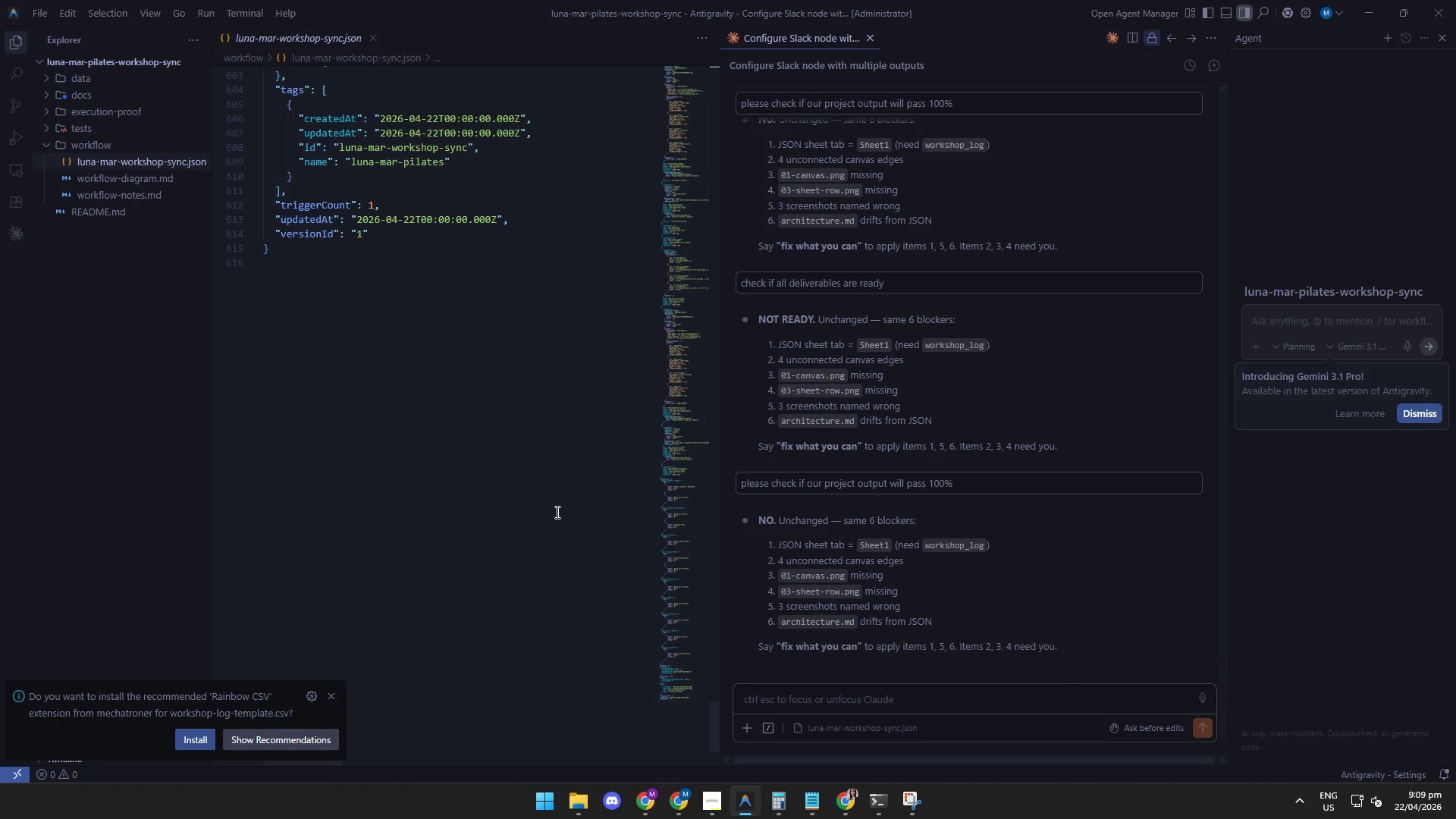 
wait(7.97)
 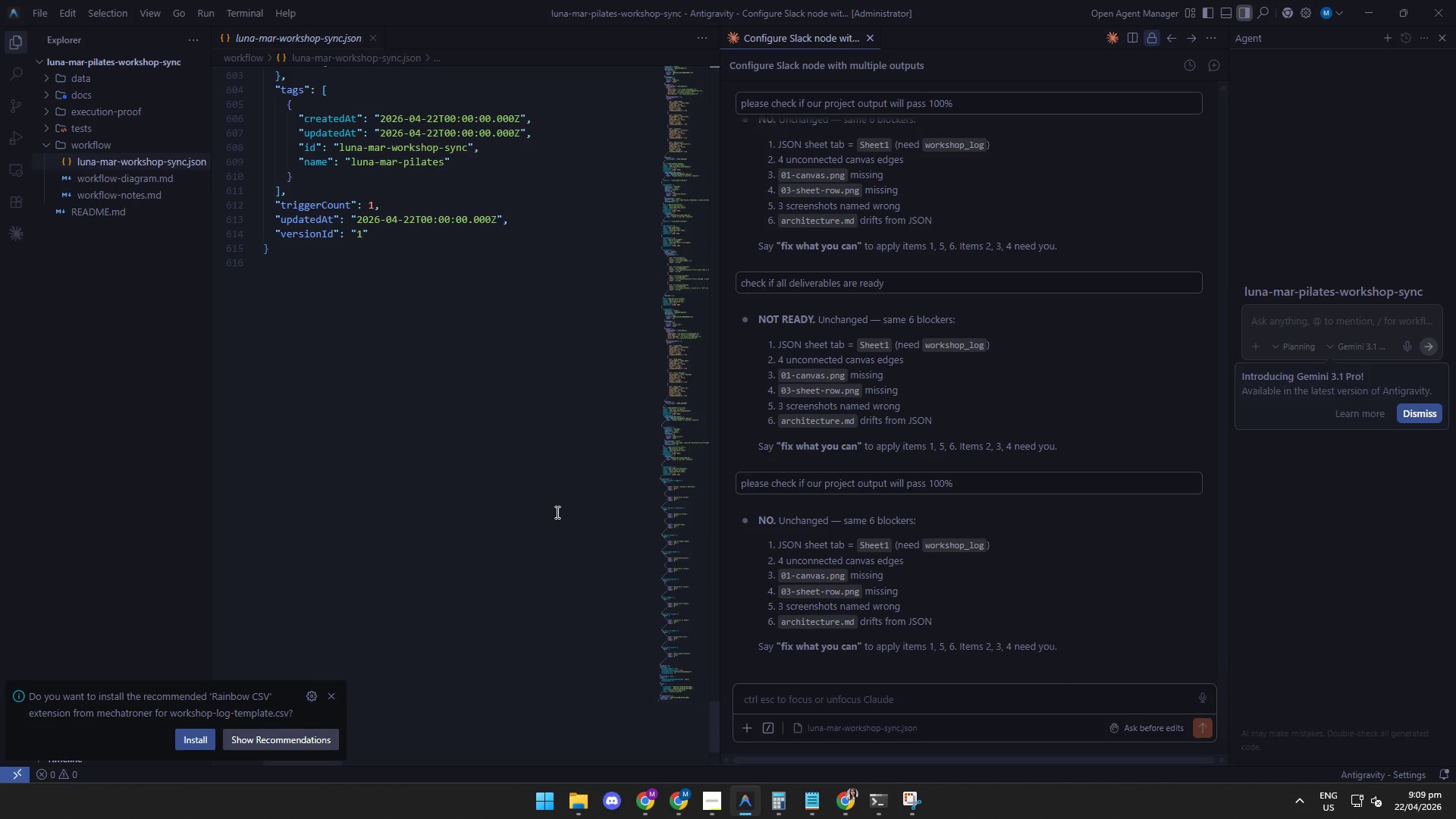 
scroll: coordinate [453, 396], scroll_direction: down, amount: 5.0
 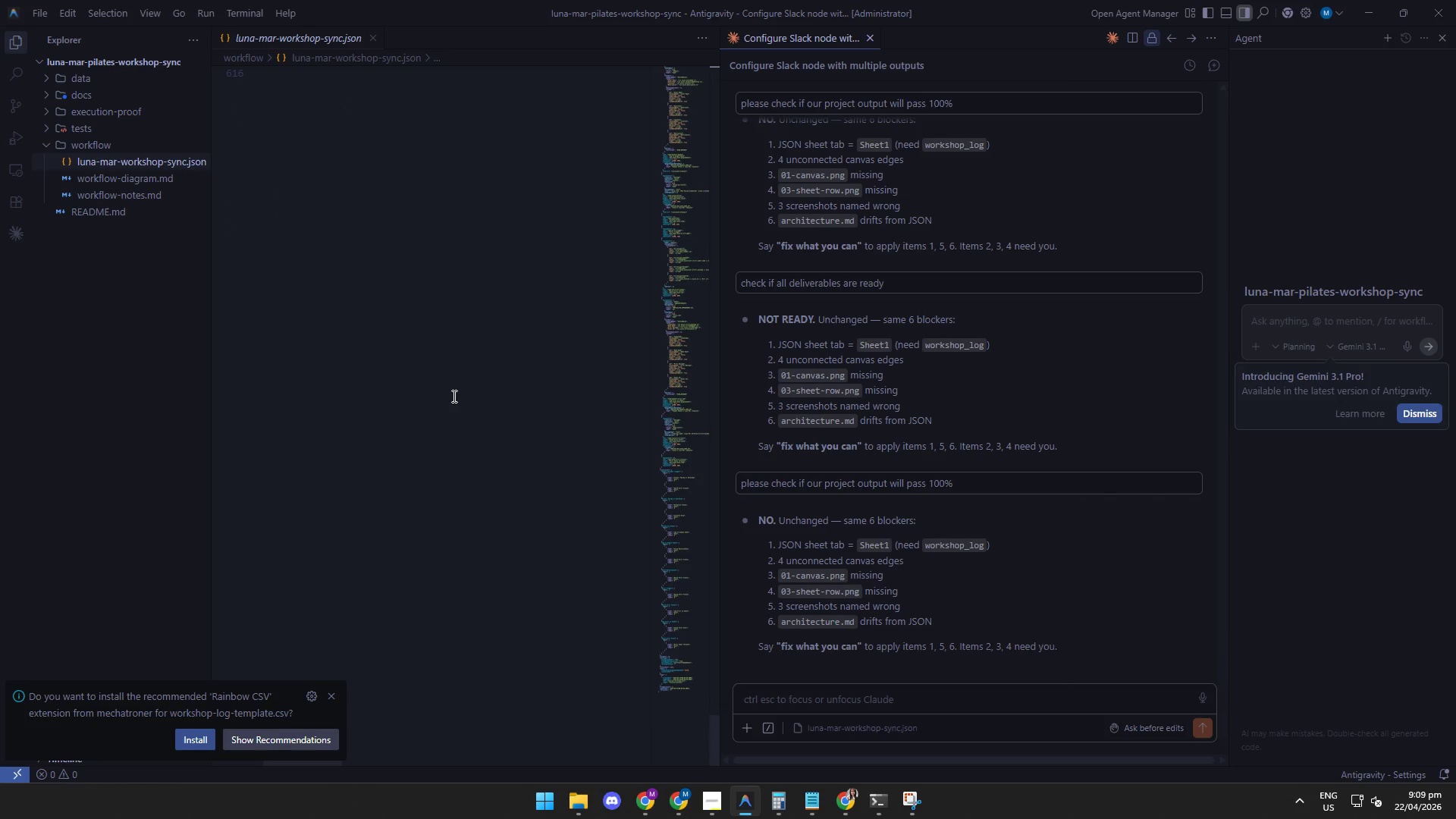 
scroll: coordinate [453, 396], scroll_direction: up, amount: 12.0
 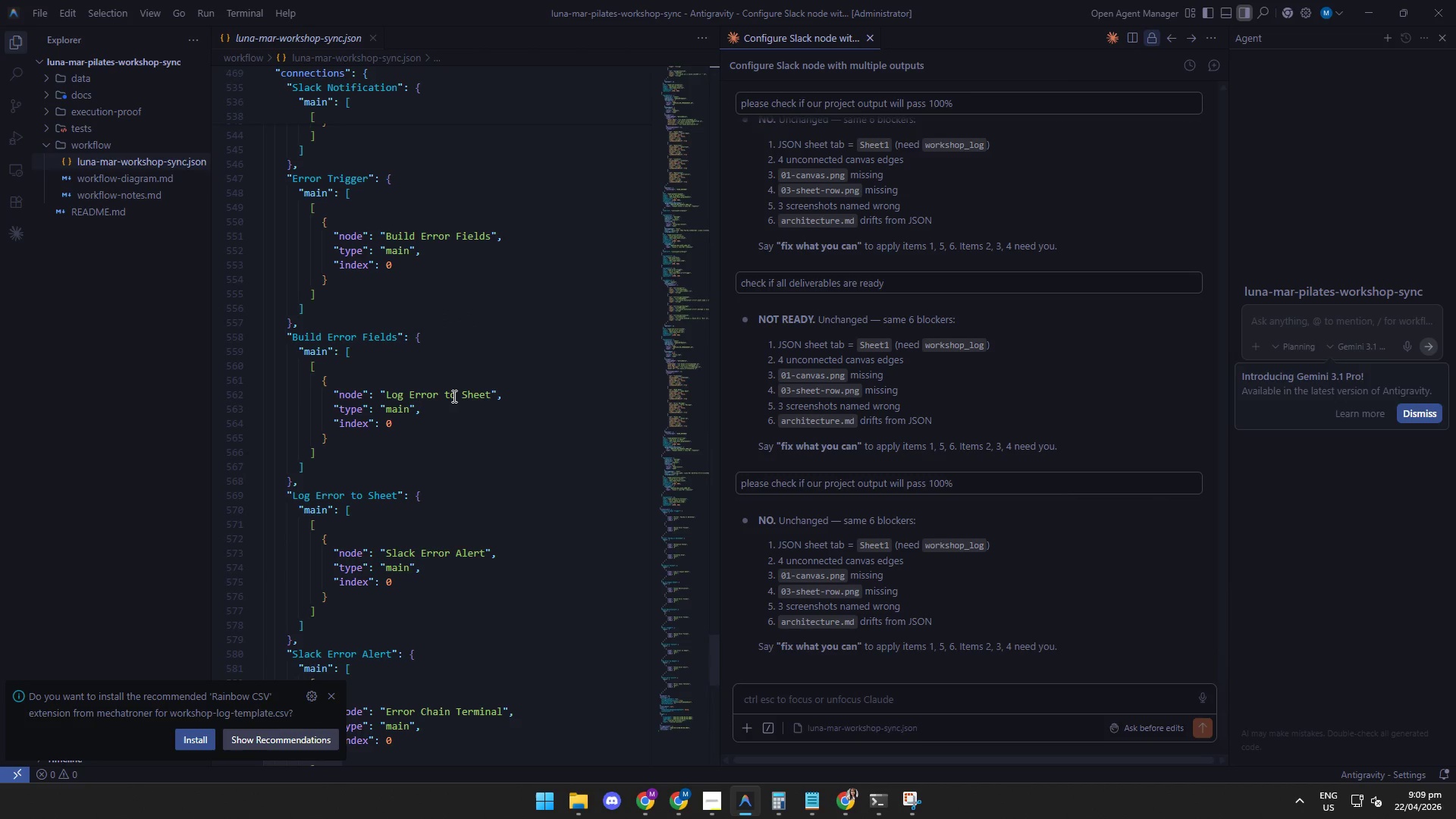 
scroll: coordinate [453, 396], scroll_direction: down, amount: 1.0
 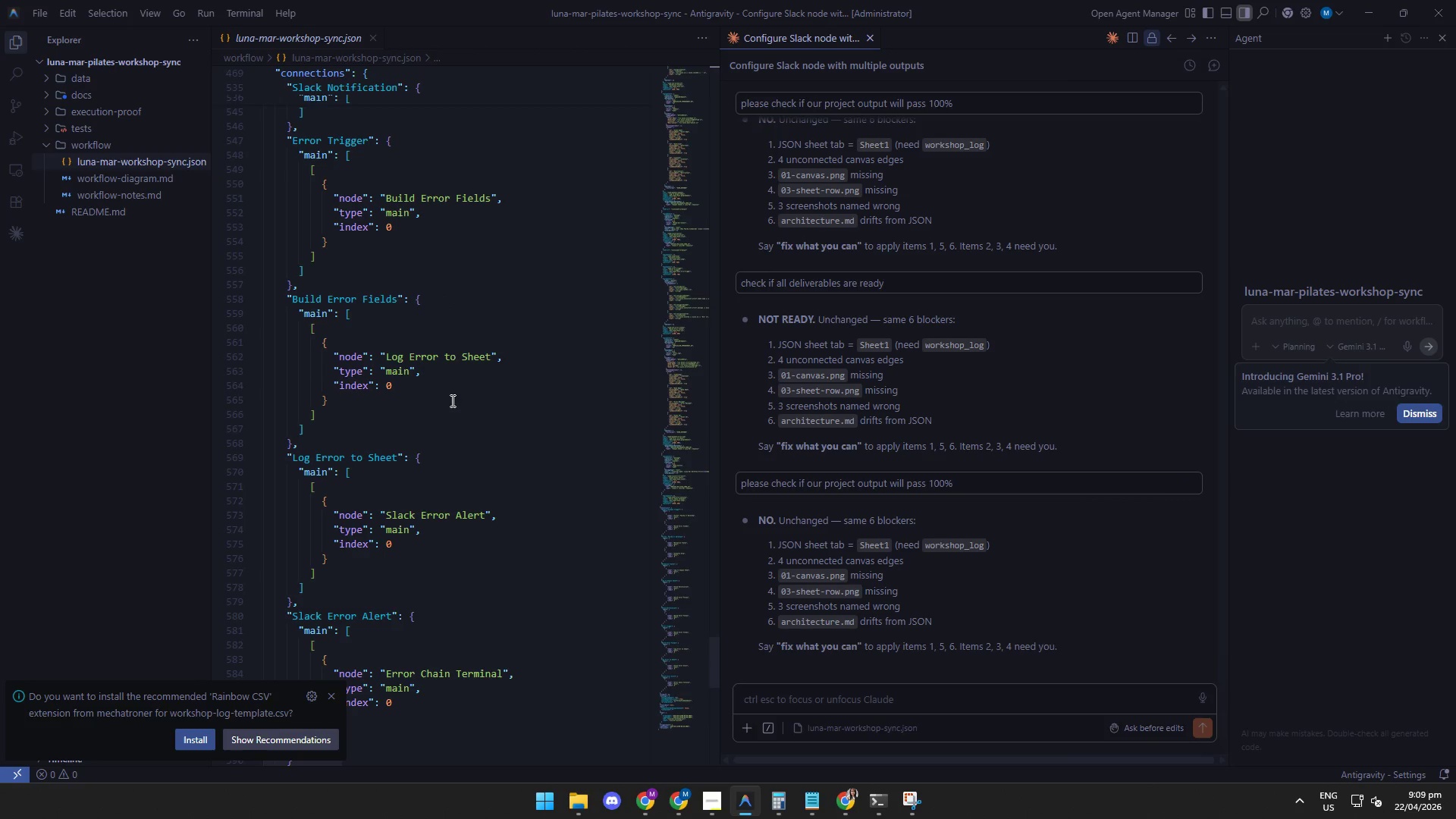 
wait(13.3)
 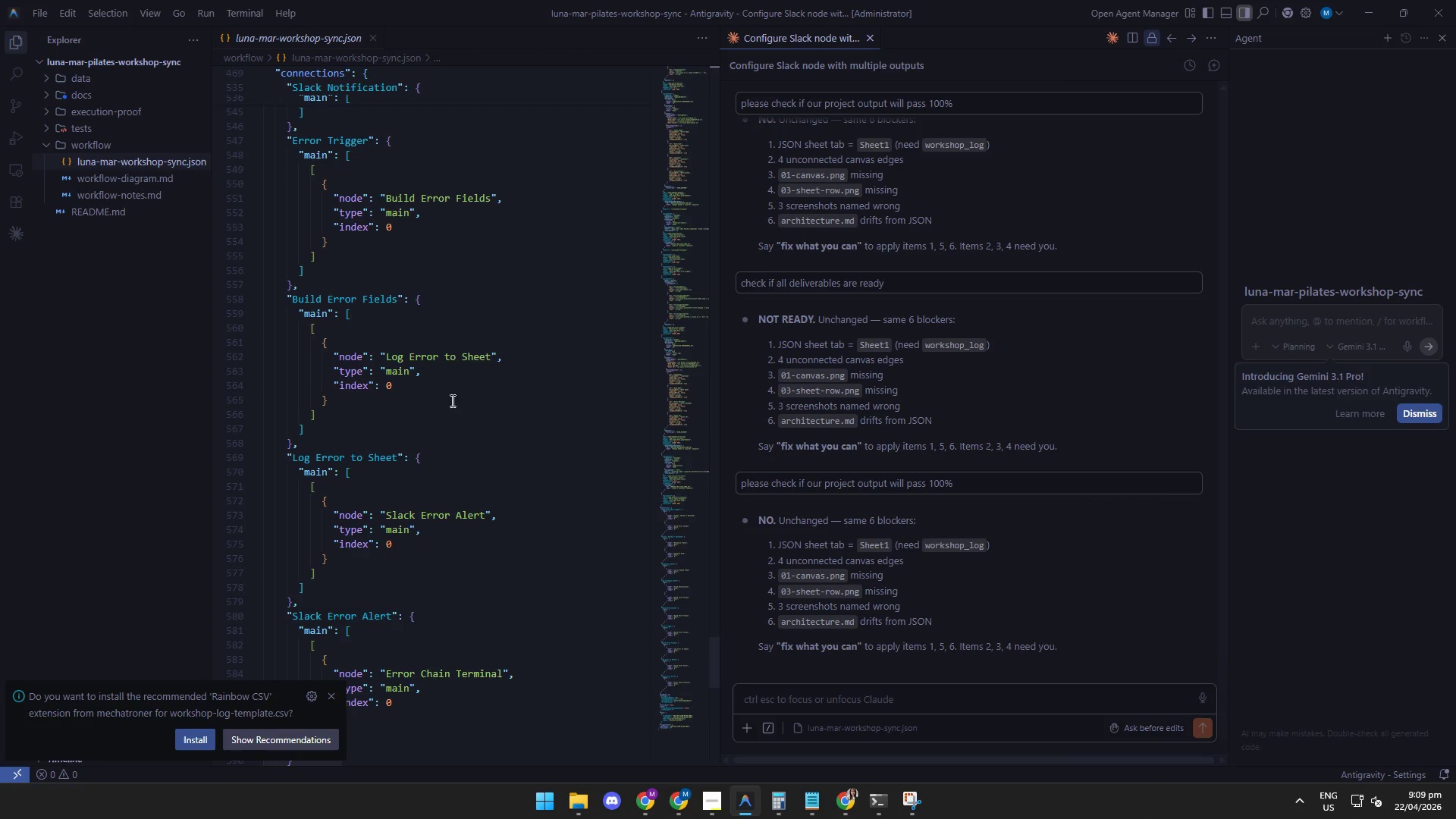 
scroll: coordinate [494, 645], scroll_direction: down, amount: 2.0
 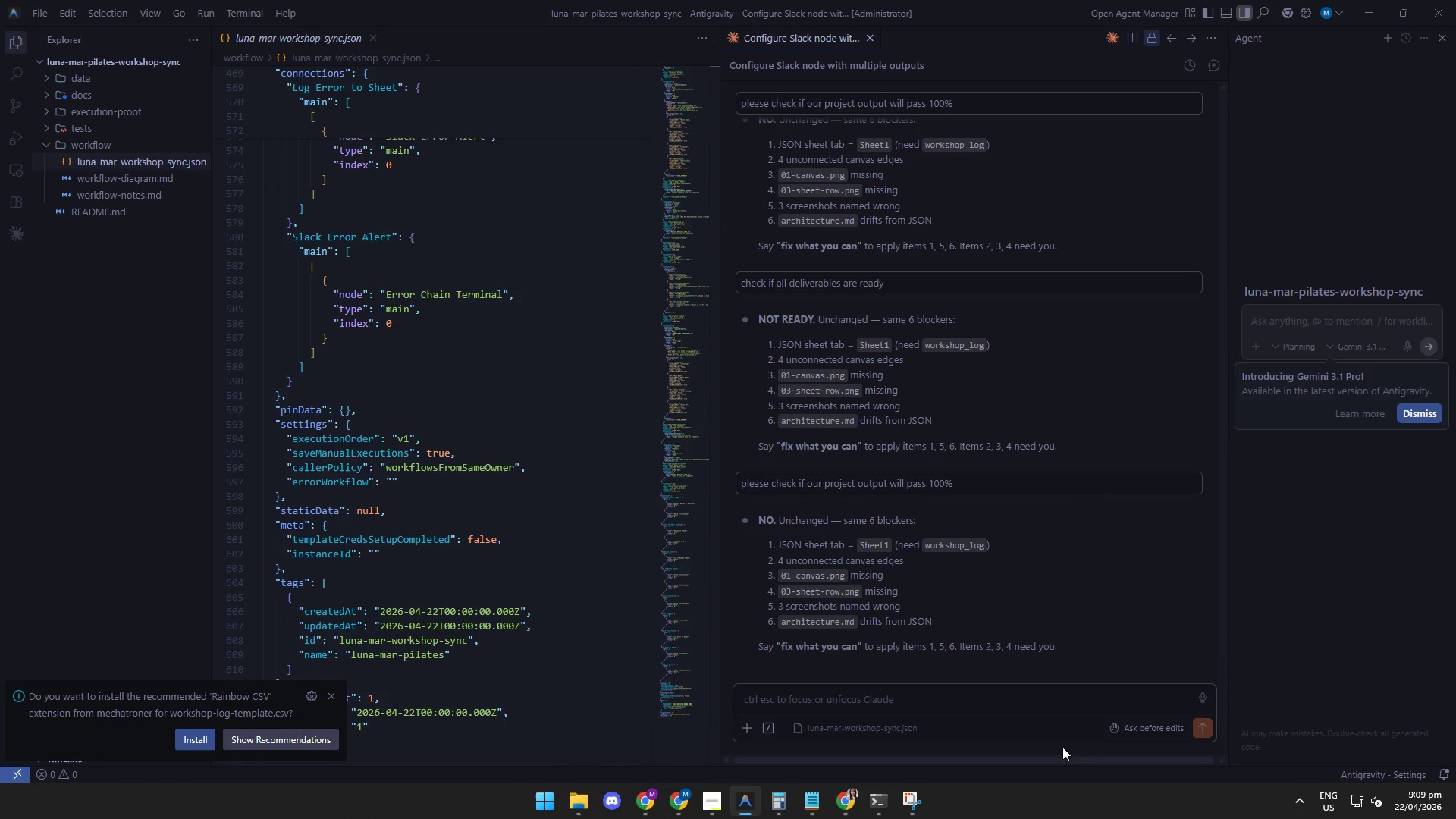 
left_click([1208, 725])
 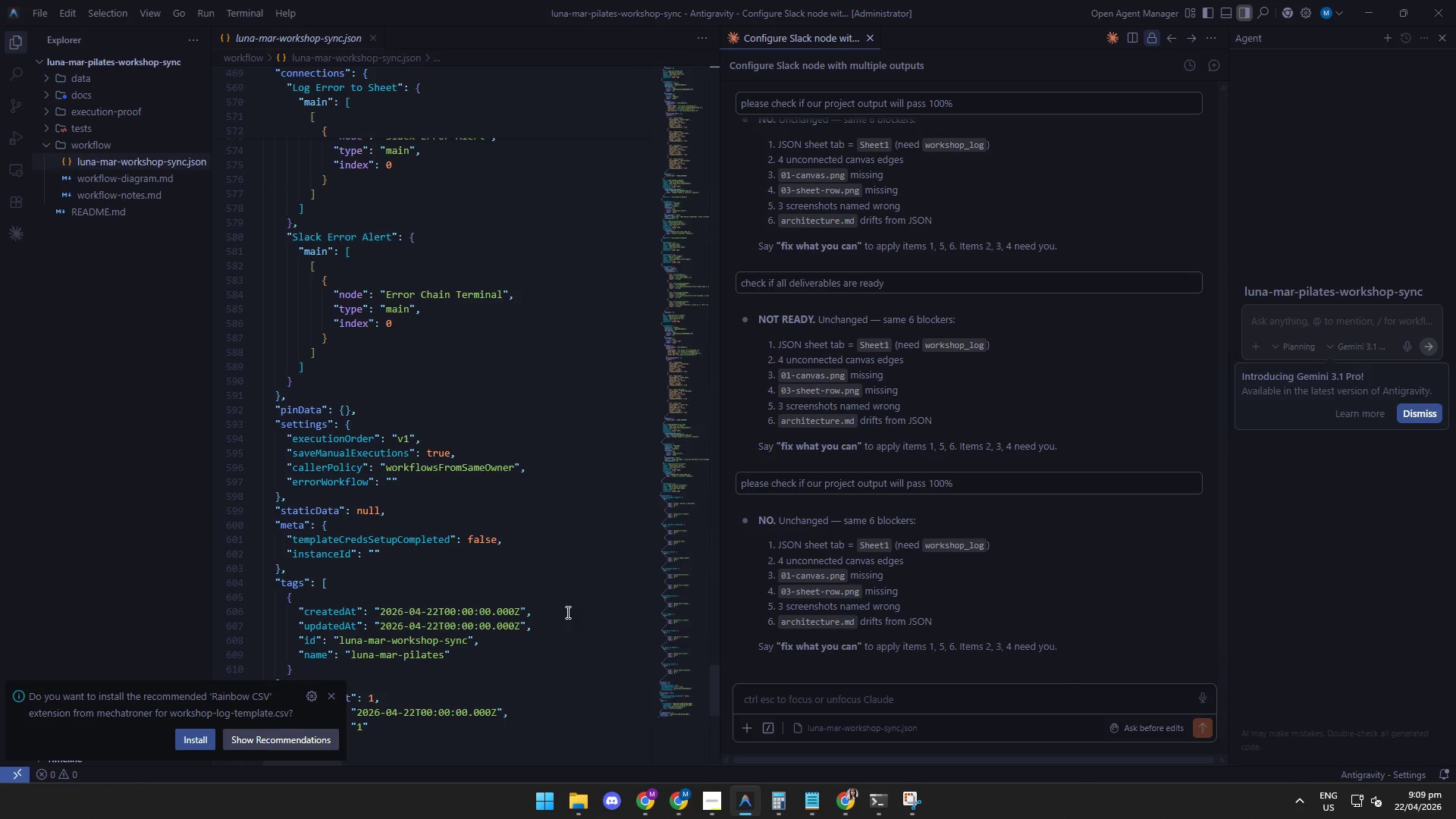 
wait(118.17)
 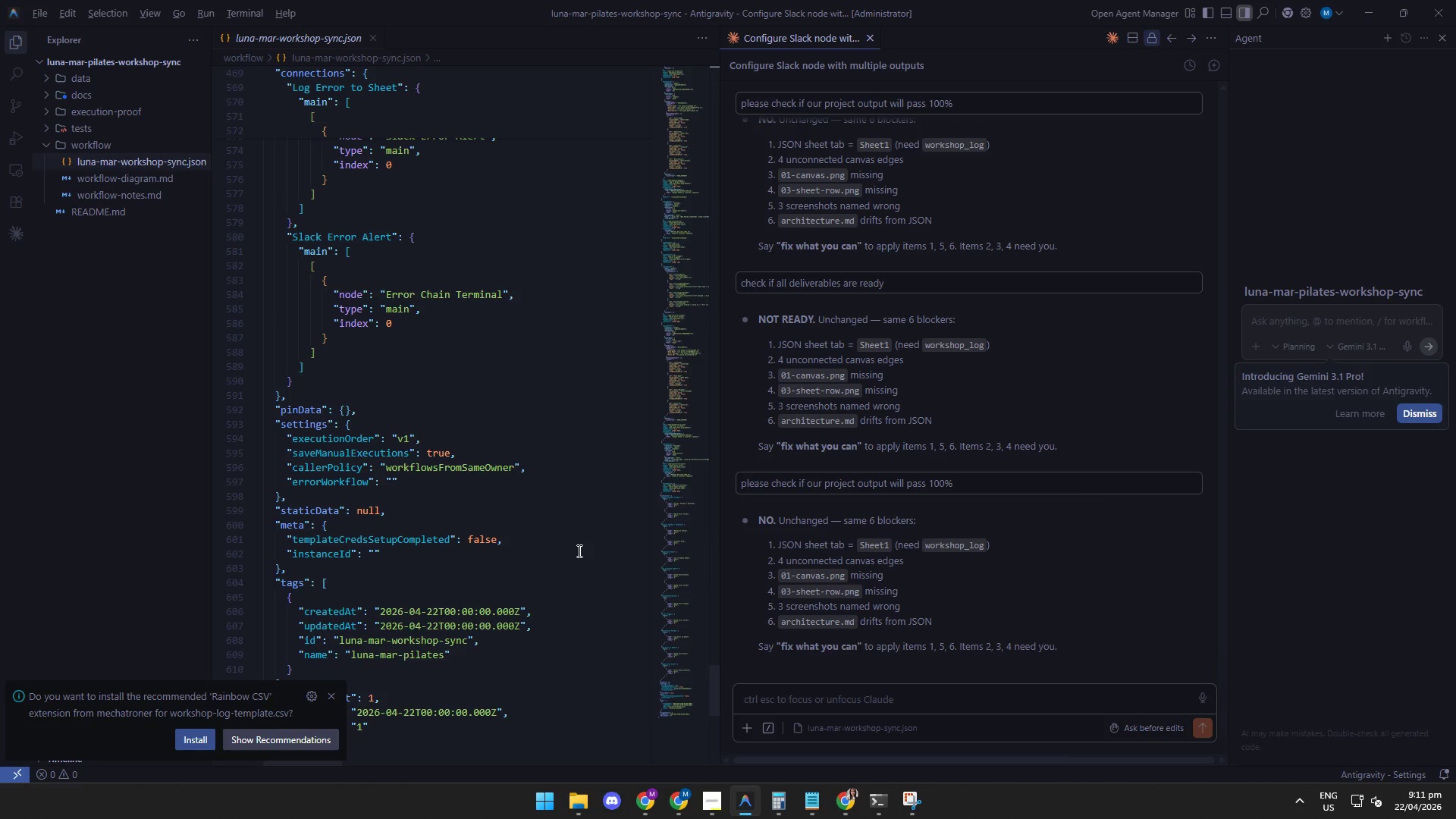 
scroll: coordinate [553, 261], scroll_direction: down, amount: 3.0
 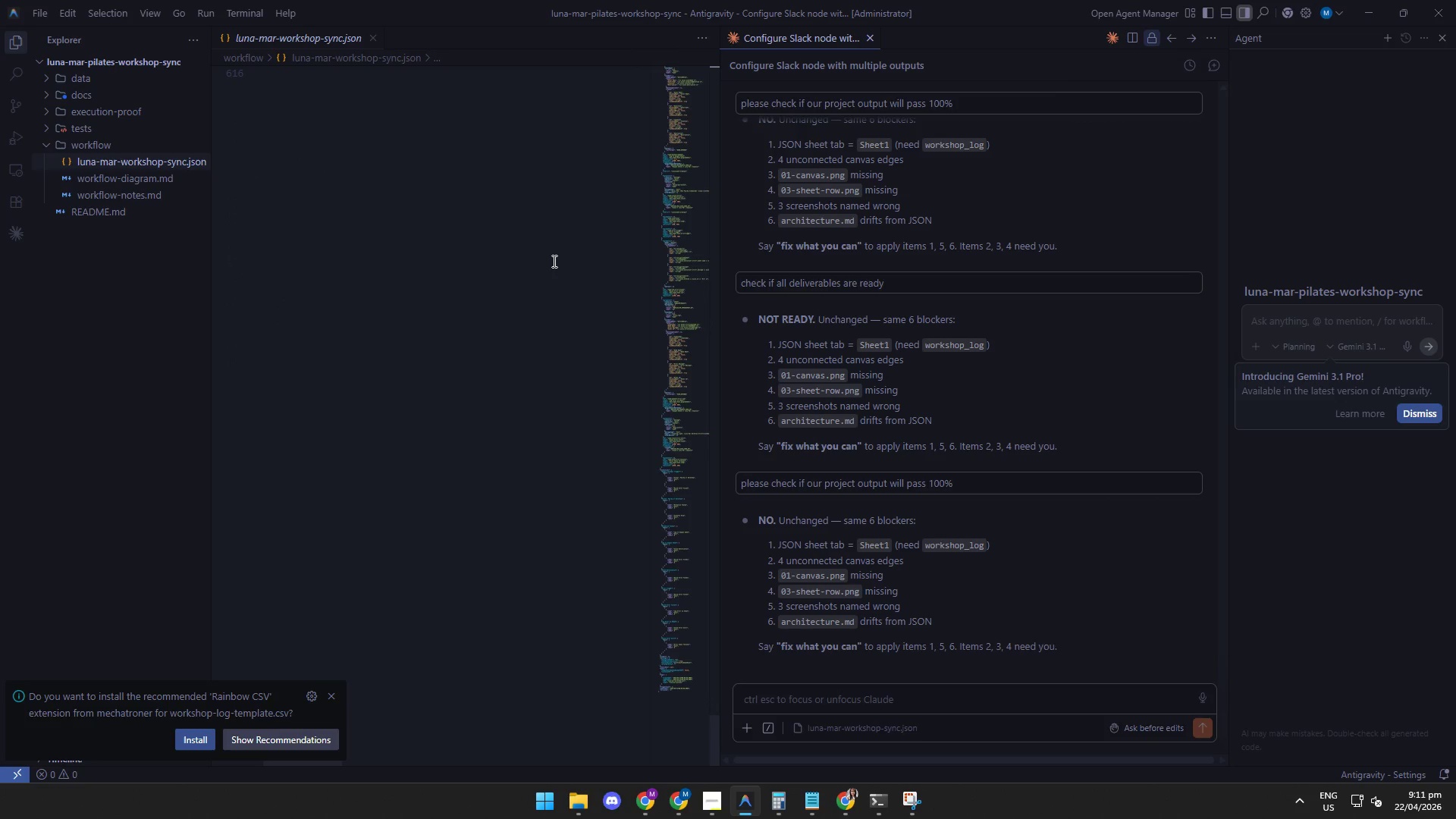 
scroll: coordinate [539, 312], scroll_direction: up, amount: 6.0
 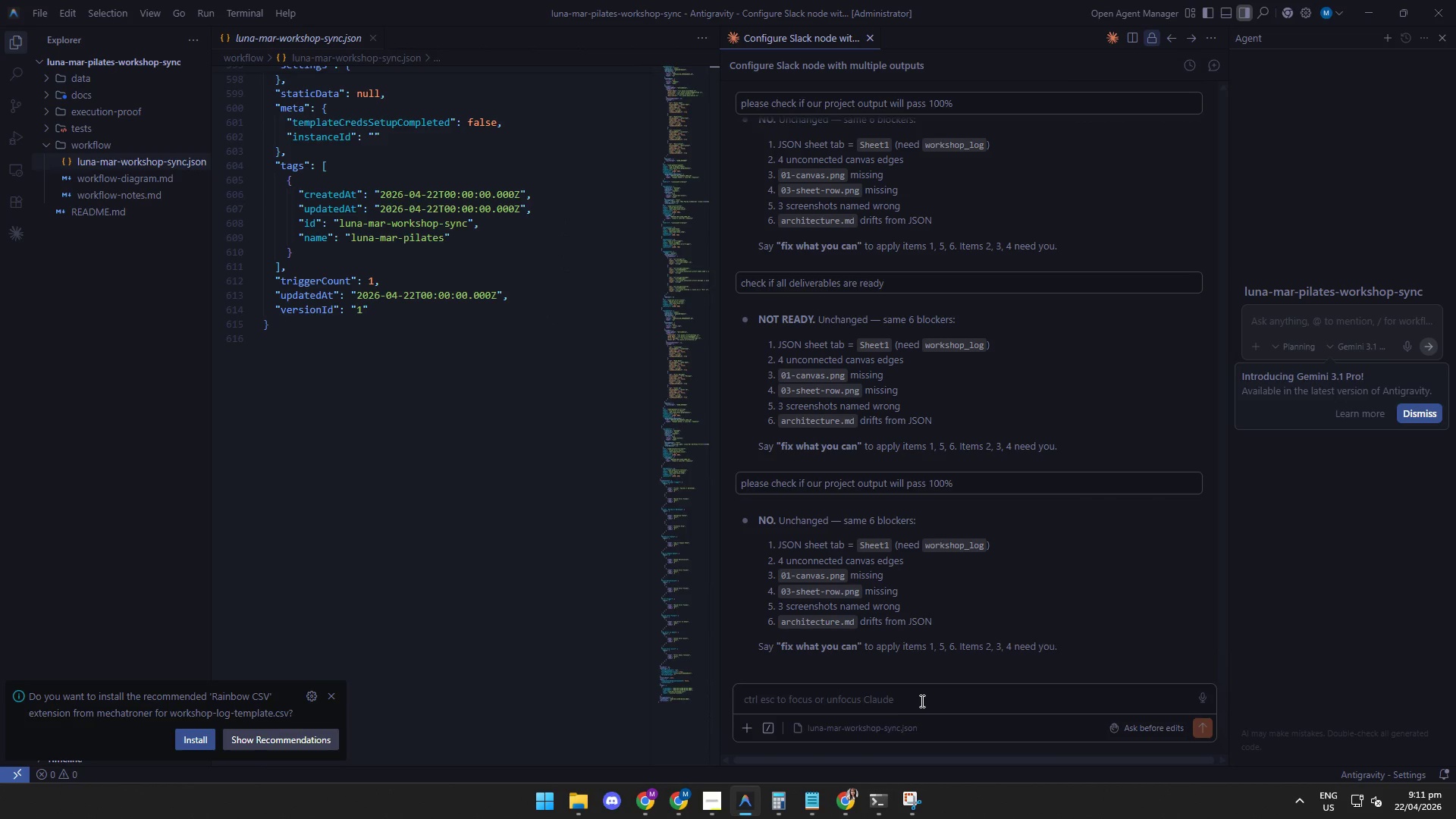 
type(check if all deliverables are ready)
 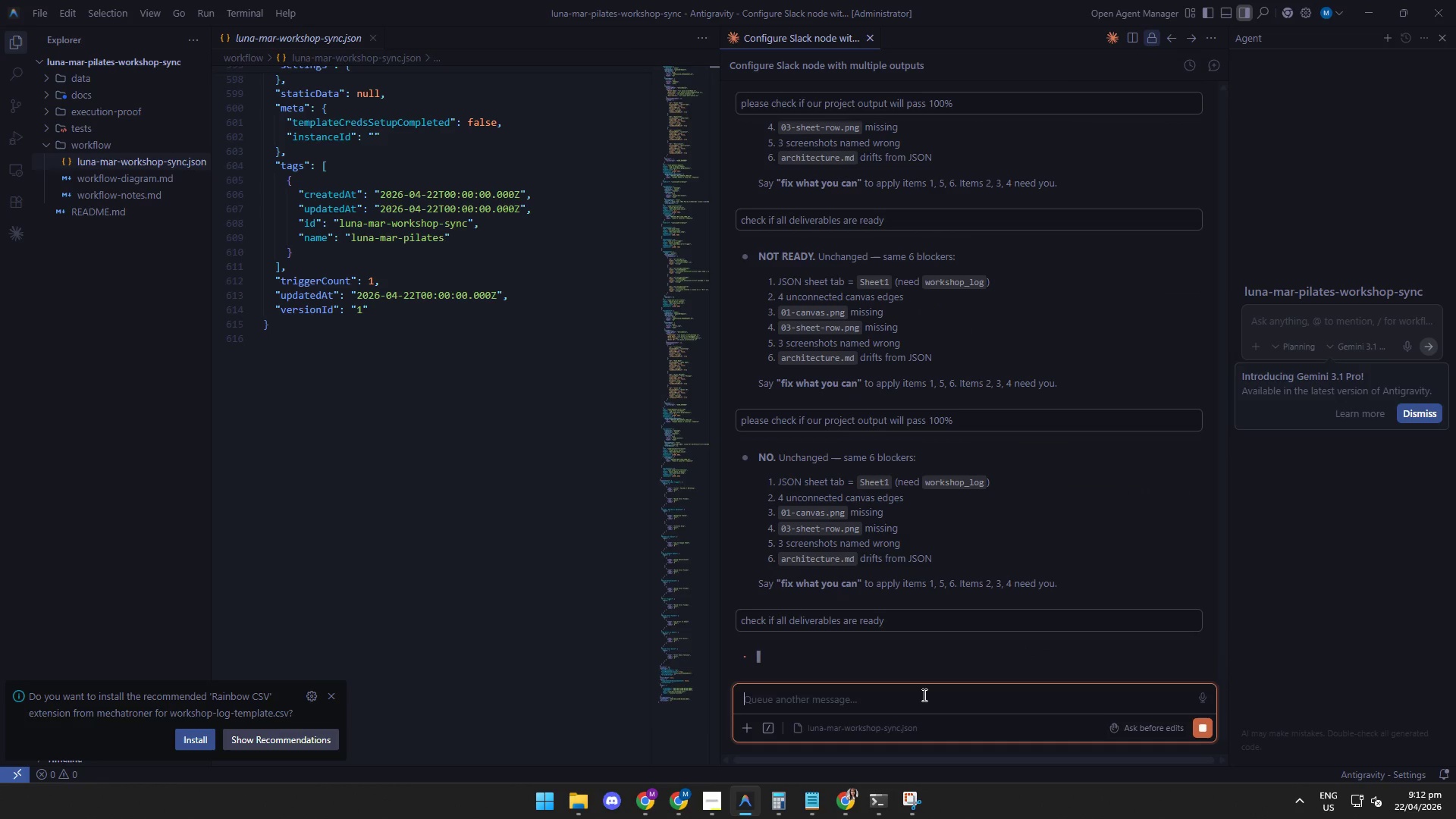 
key(Enter)
 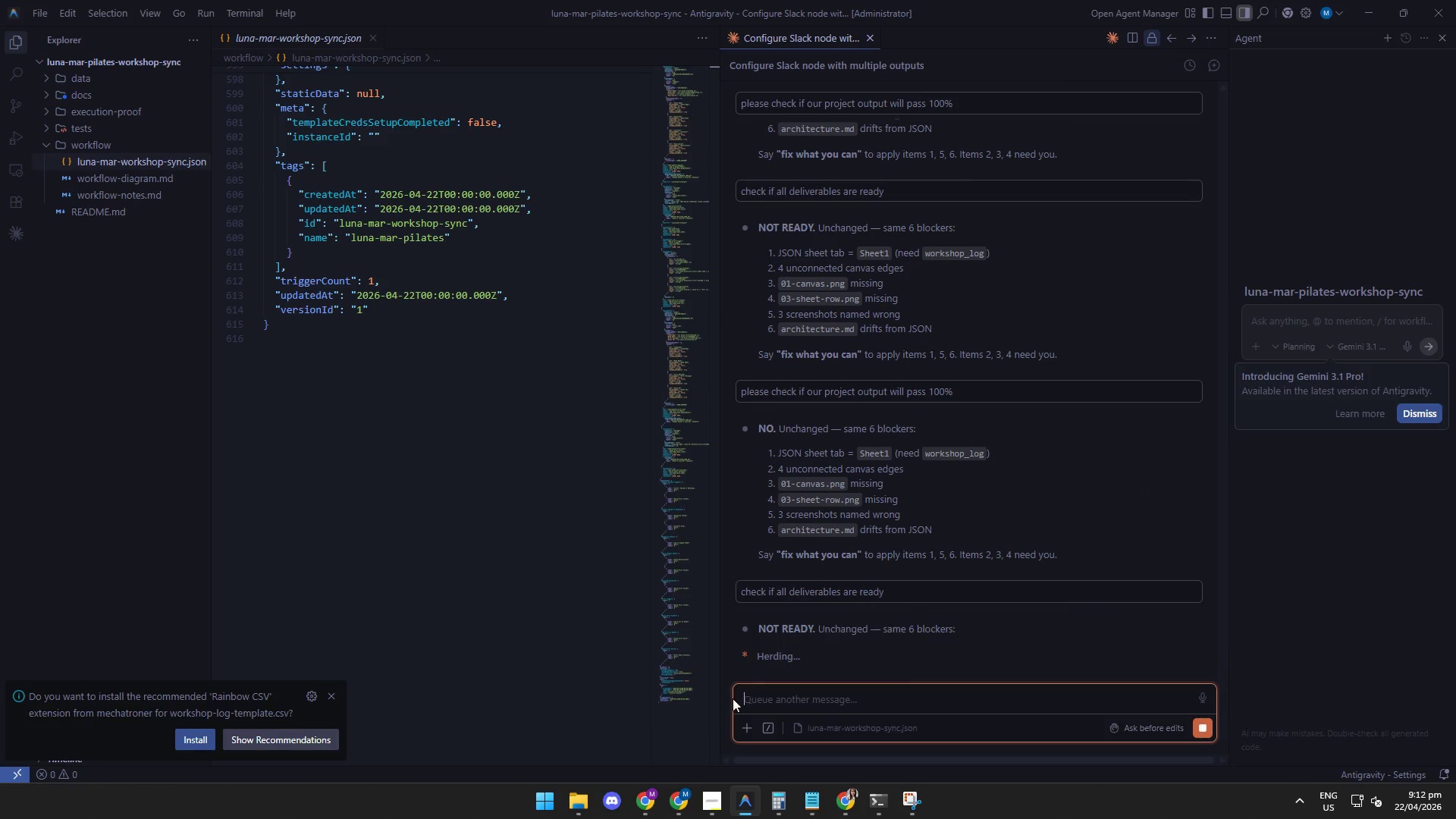 
left_click([708, 798])
 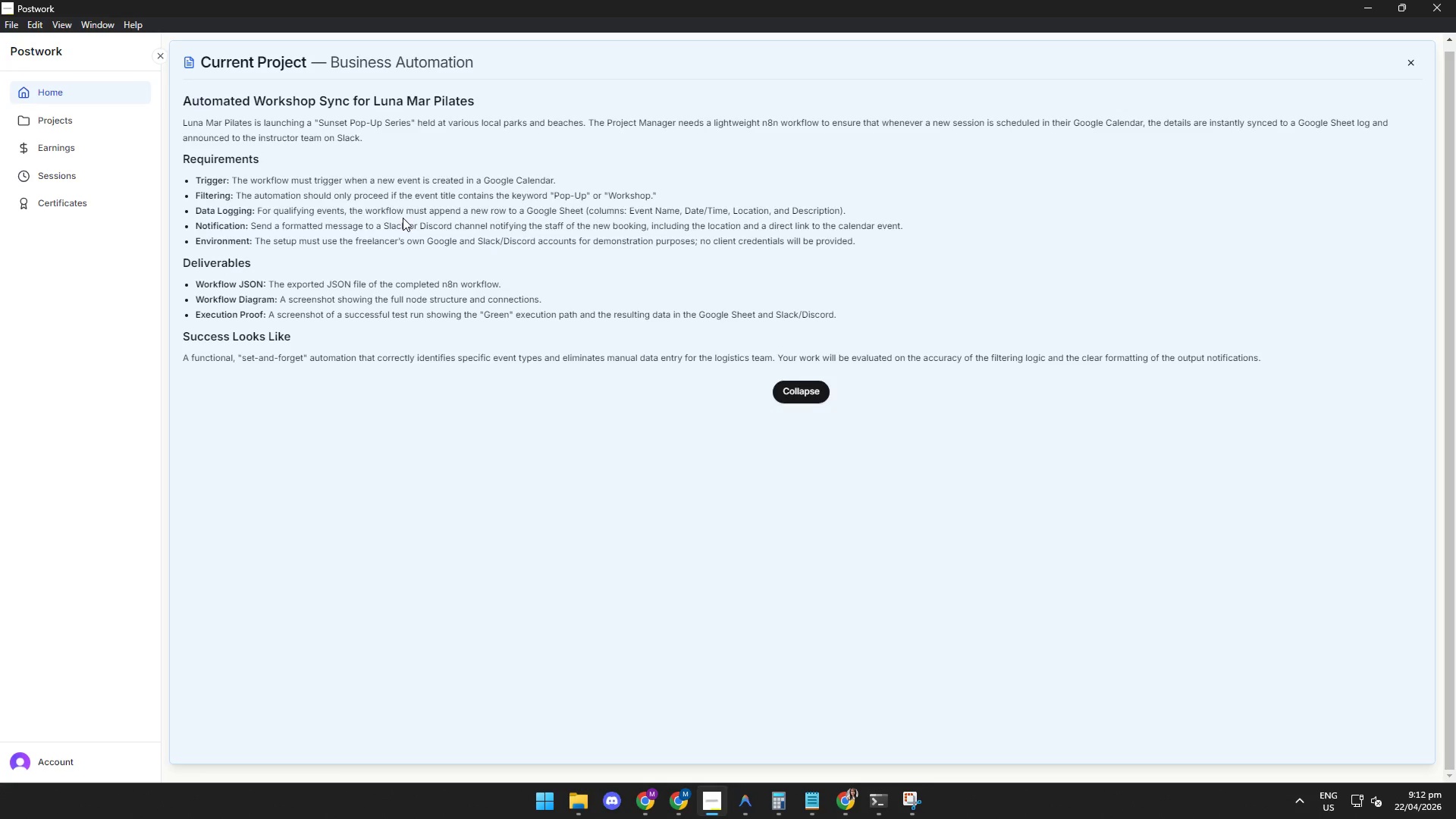 
left_click([403, 213])